 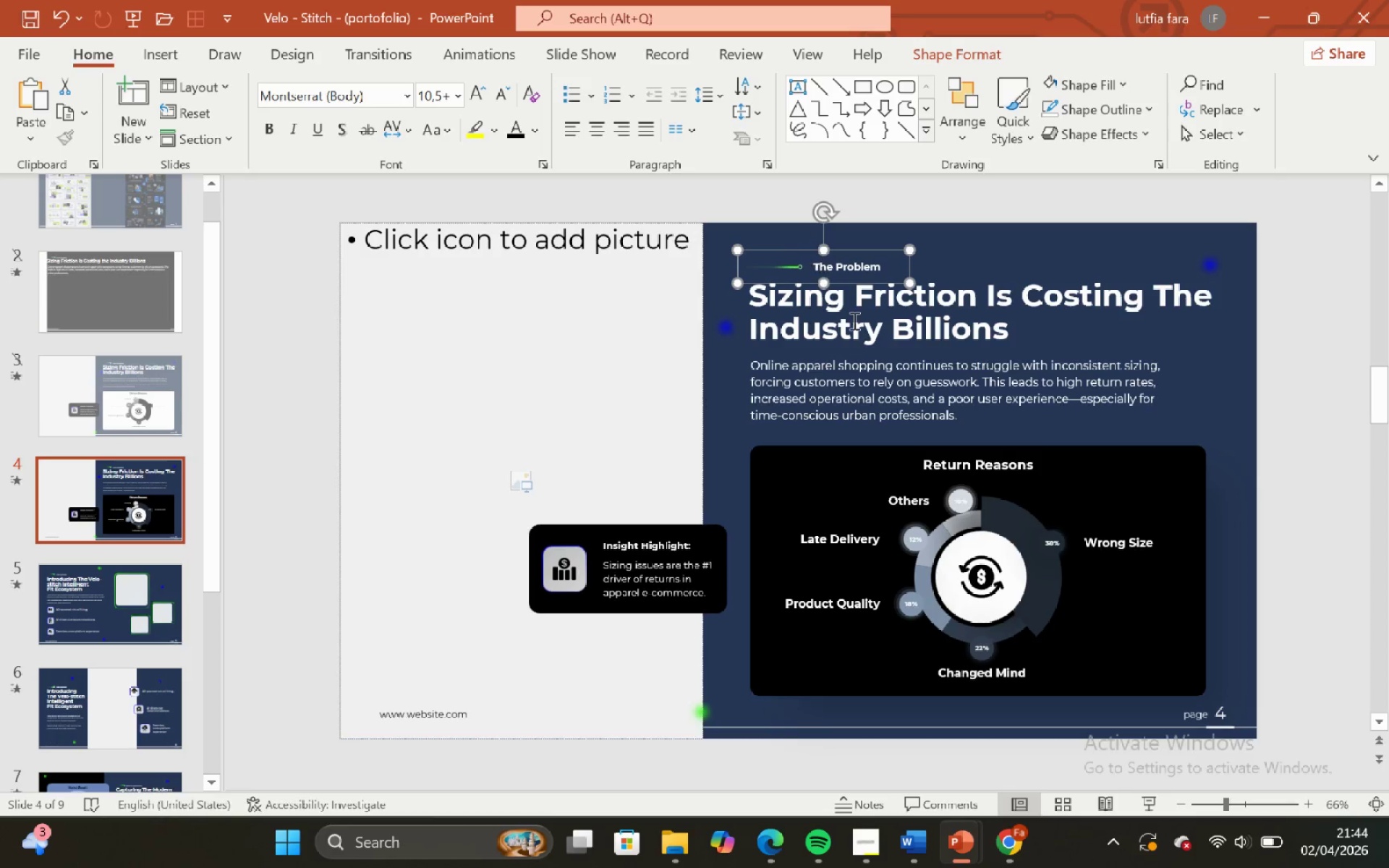 
hold_key(key=CapsLock, duration=0.41)
 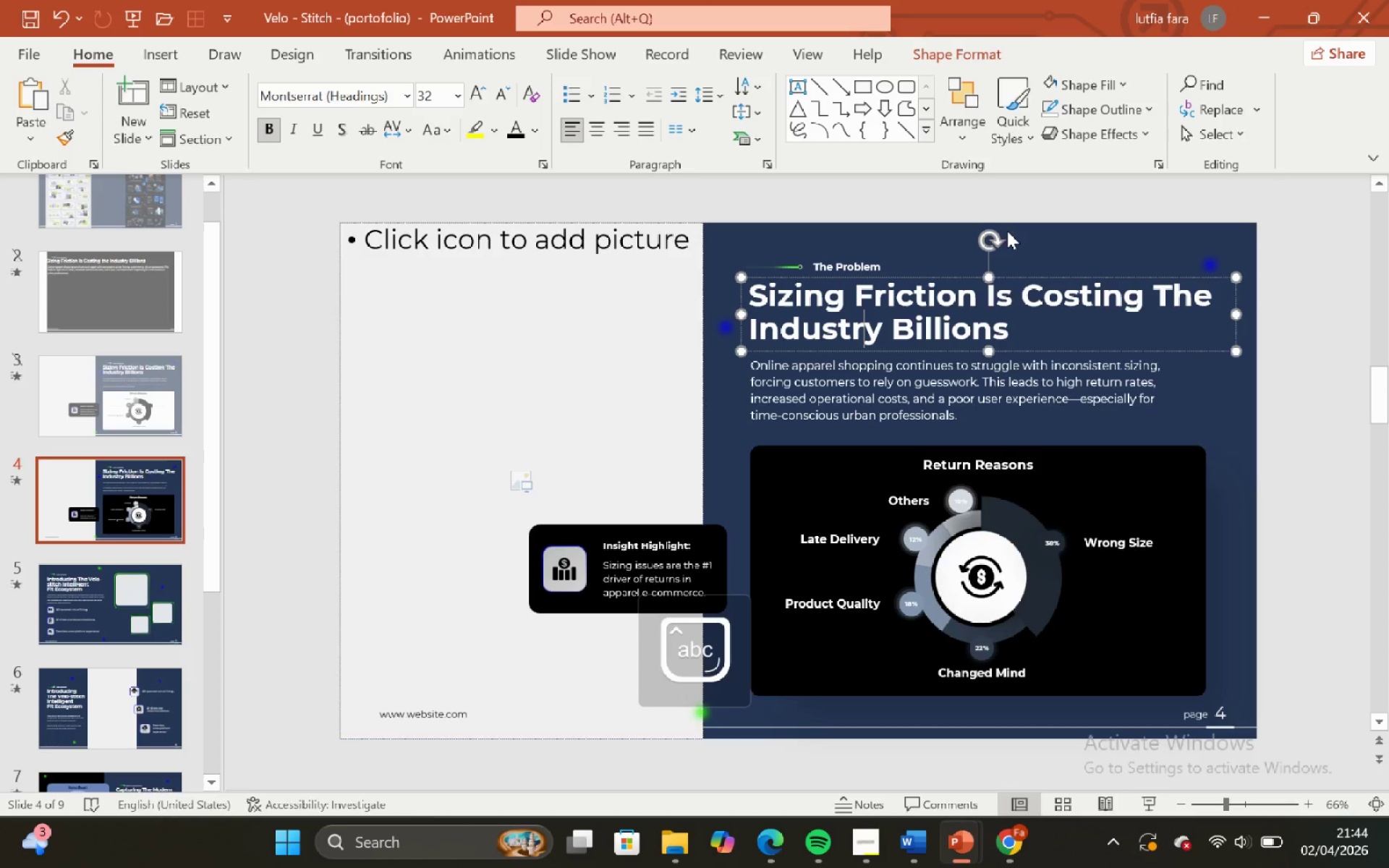 
left_click([865, 340])
 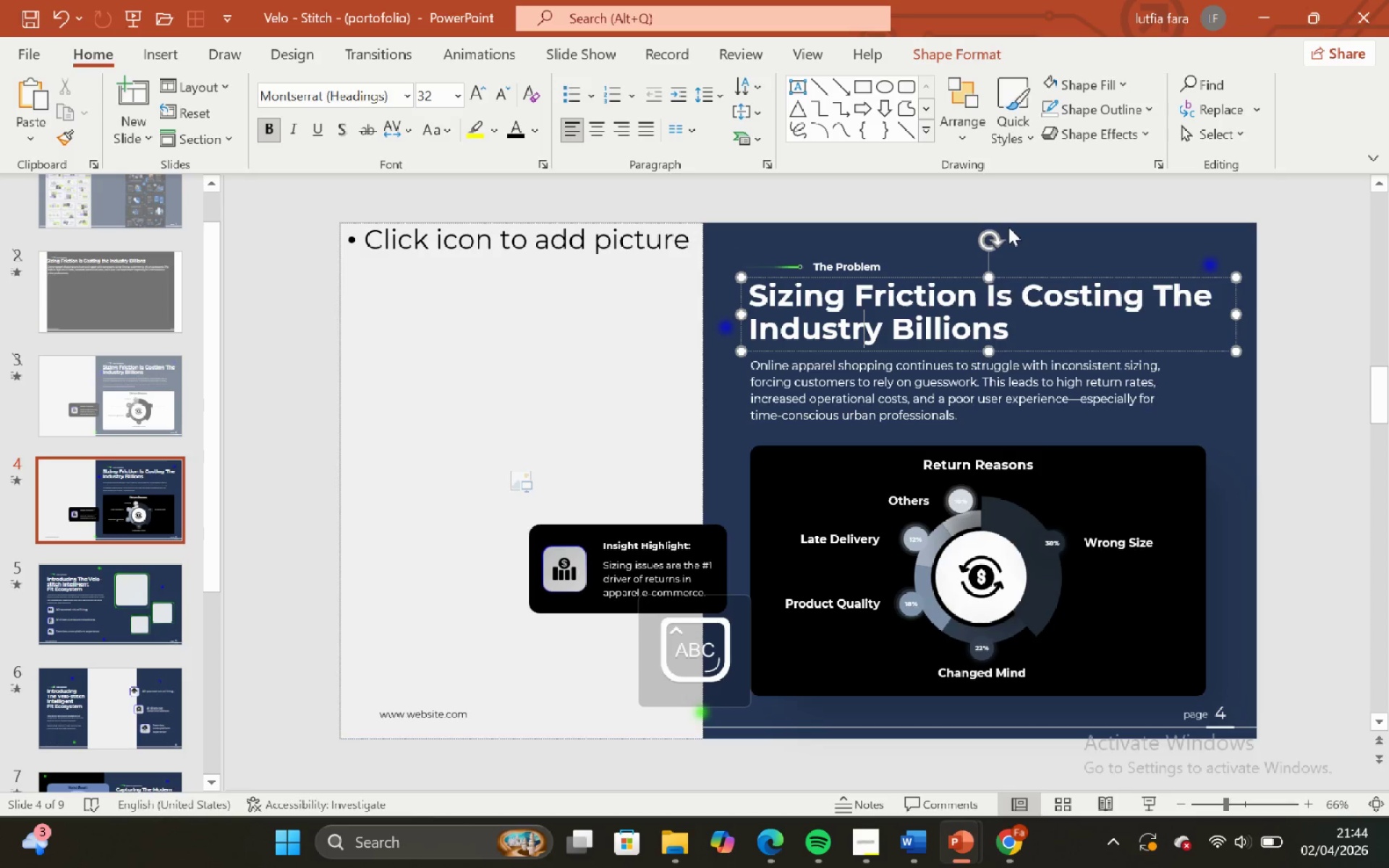 
key(CapsLock)
 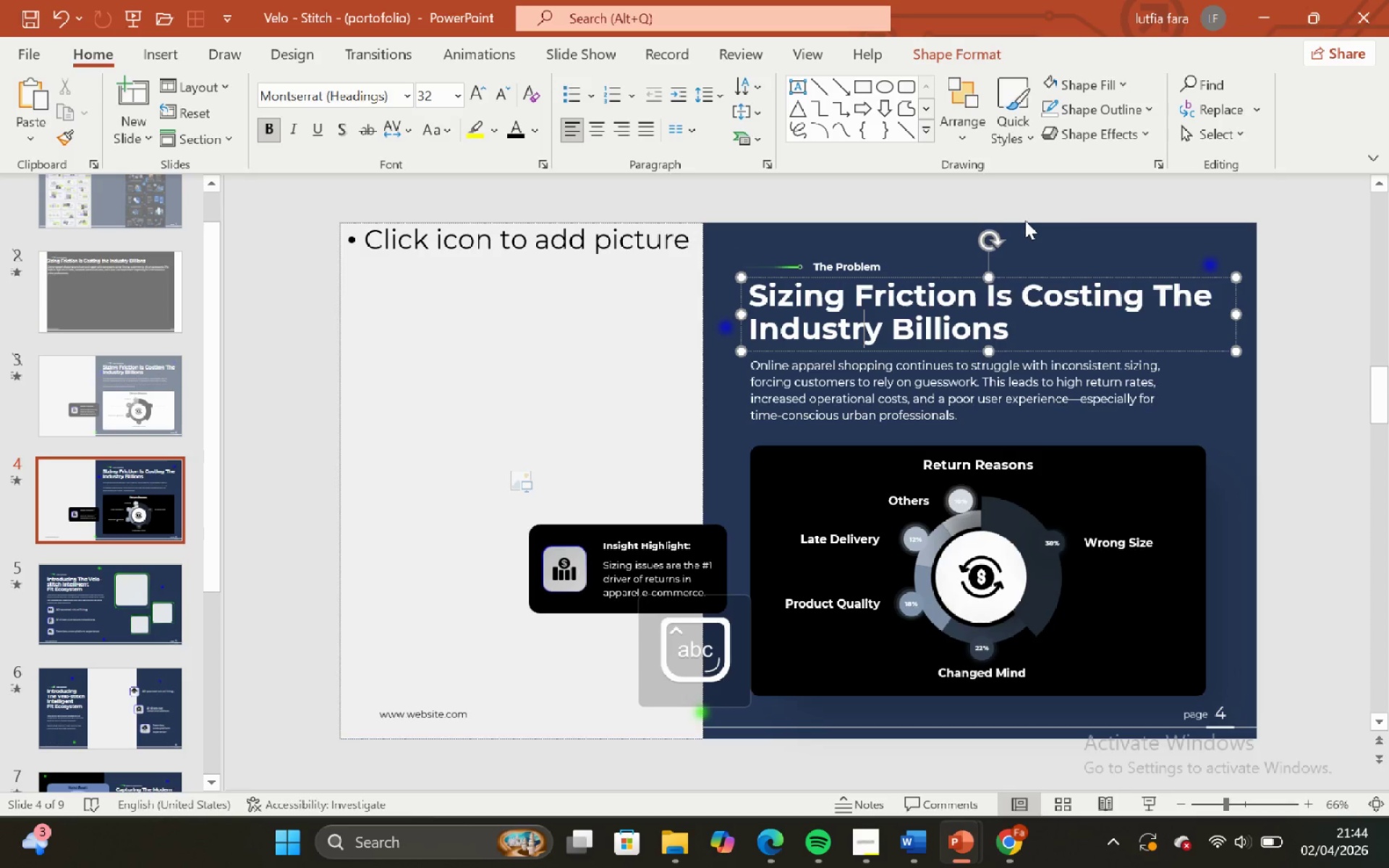 
hold_key(key=ShiftLeft, duration=0.98)
left_click([1026, 362])
 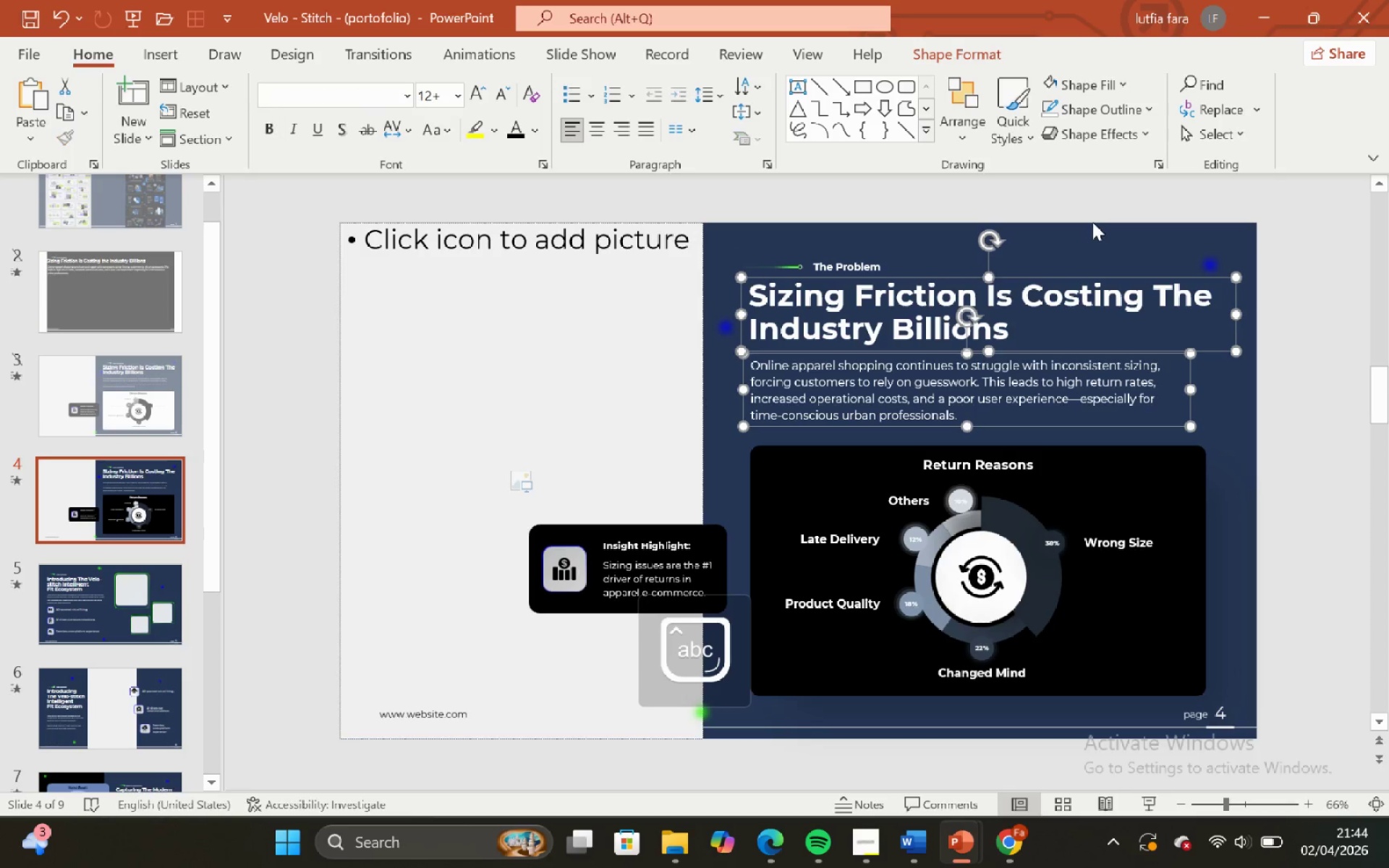 
double_click([1092, 219])
 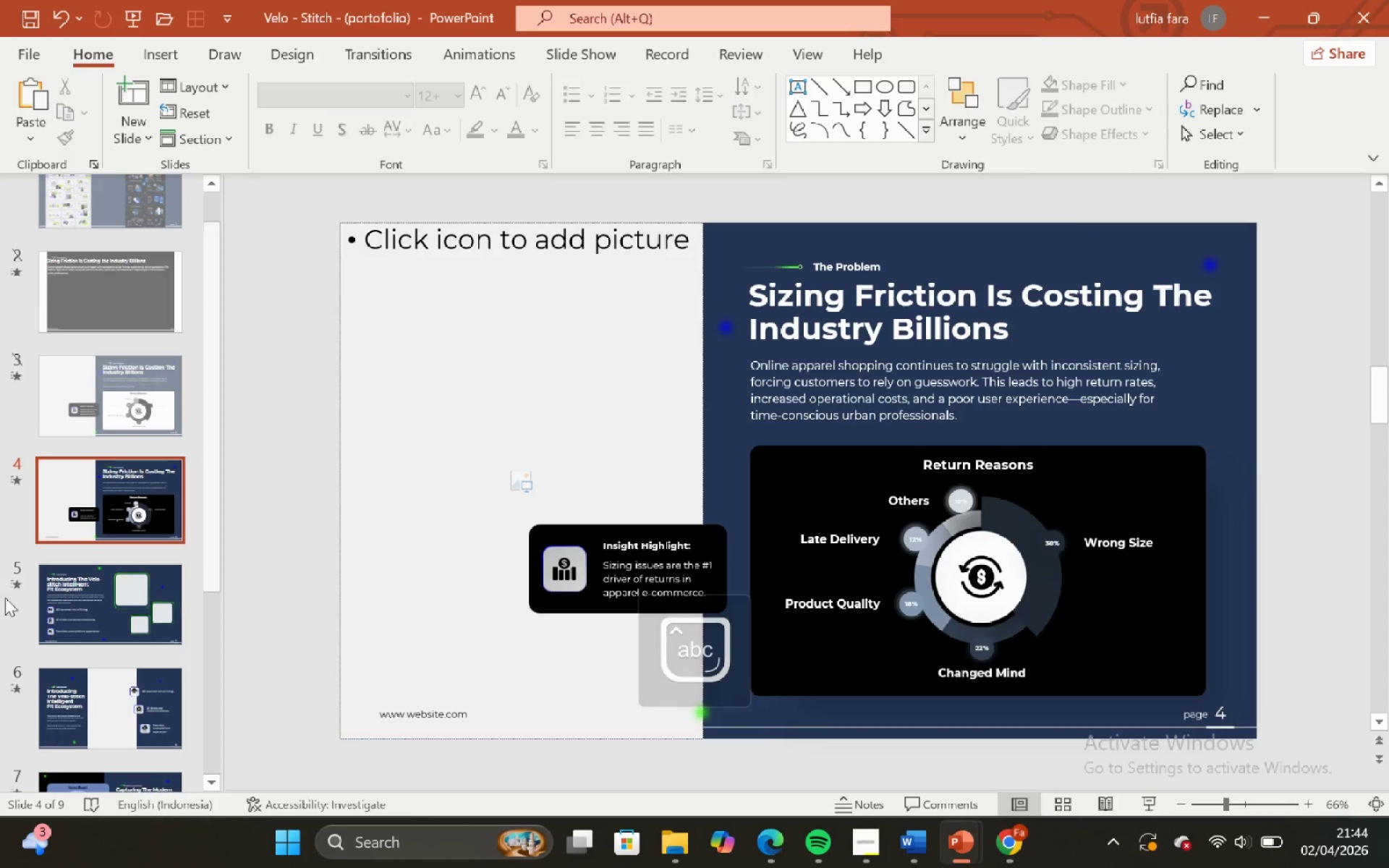 
left_click([154, 610])
 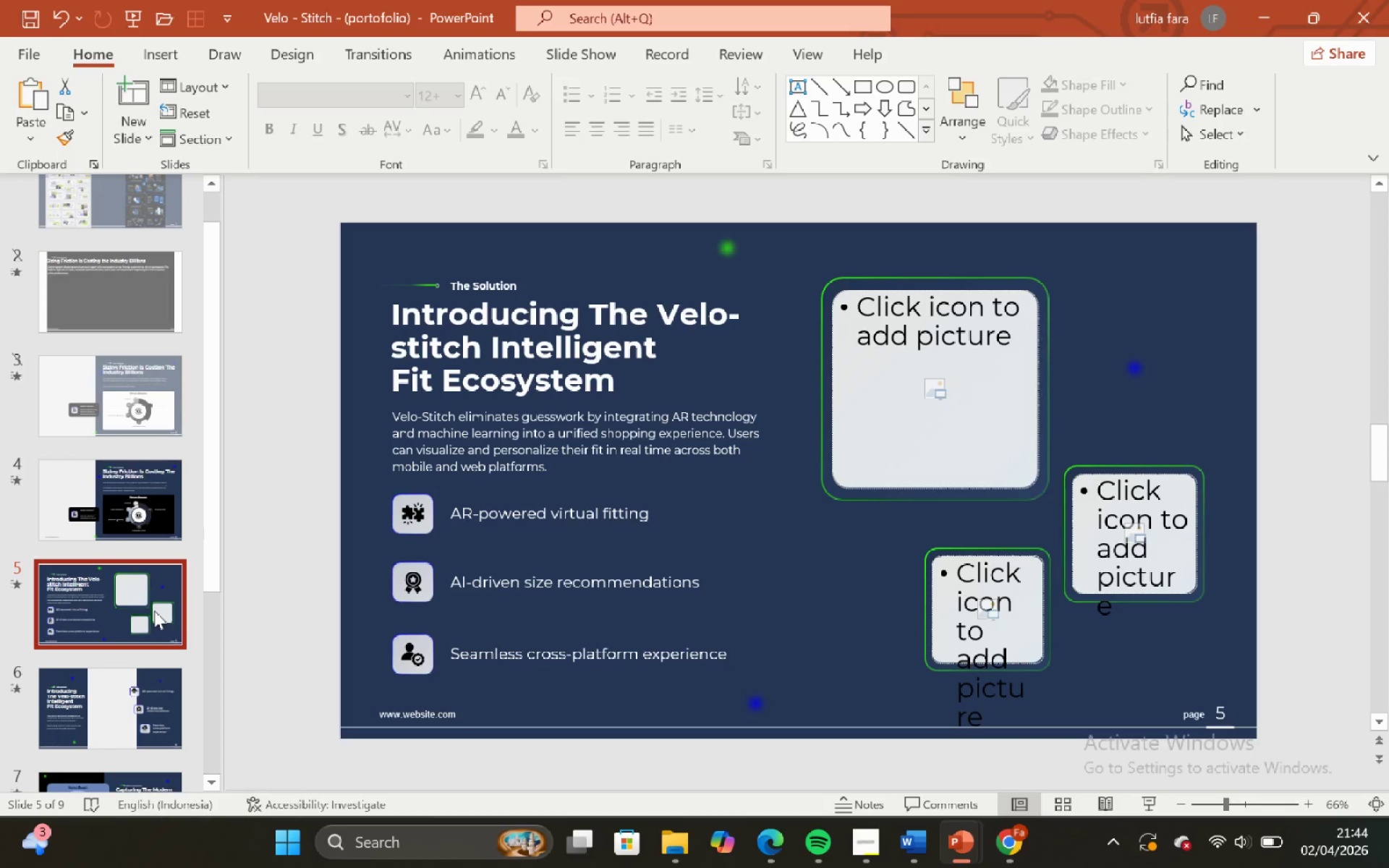 
scroll: coordinate [150, 613], scroll_direction: down, amount: 3.0
 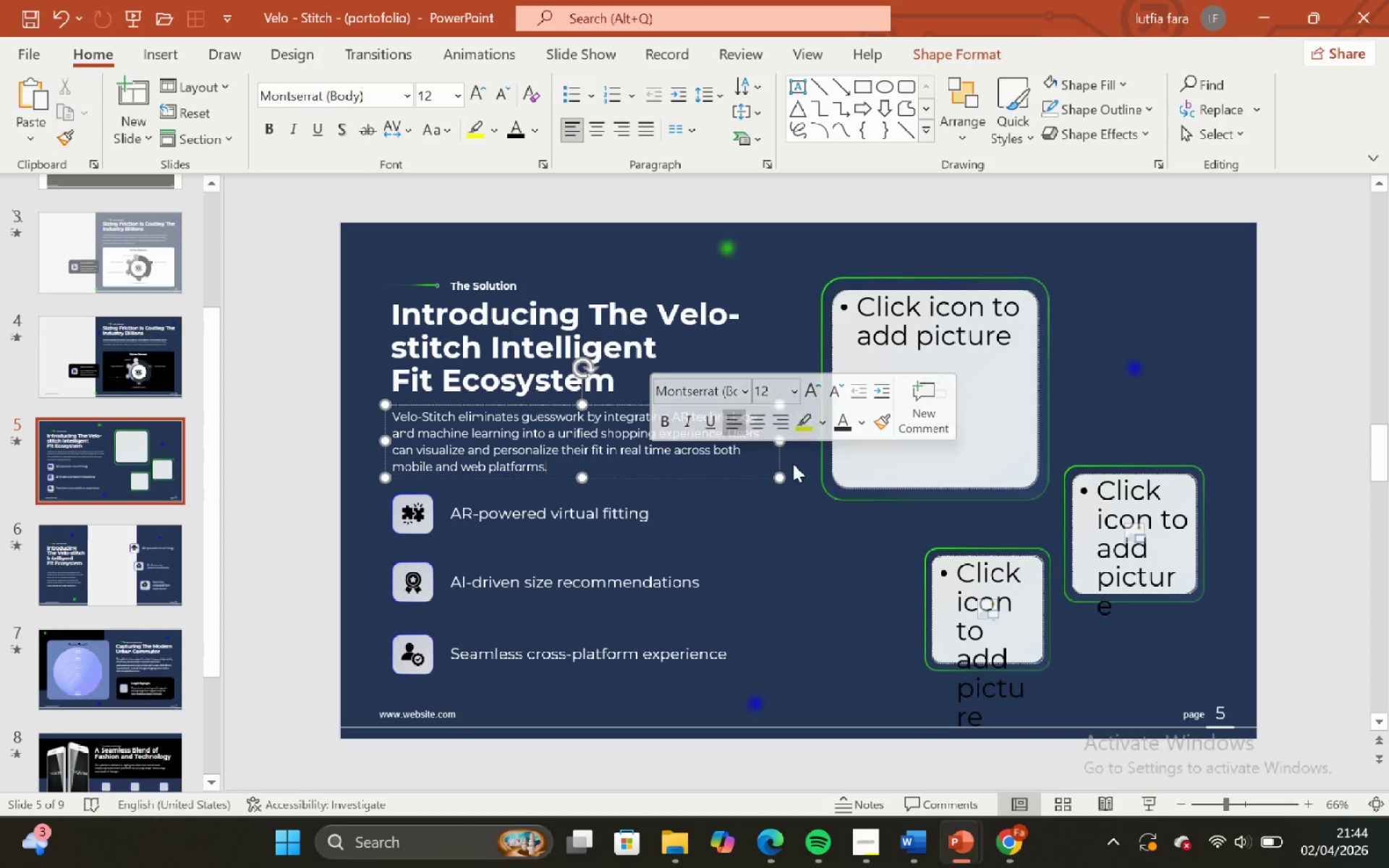 
double_click([781, 438])
 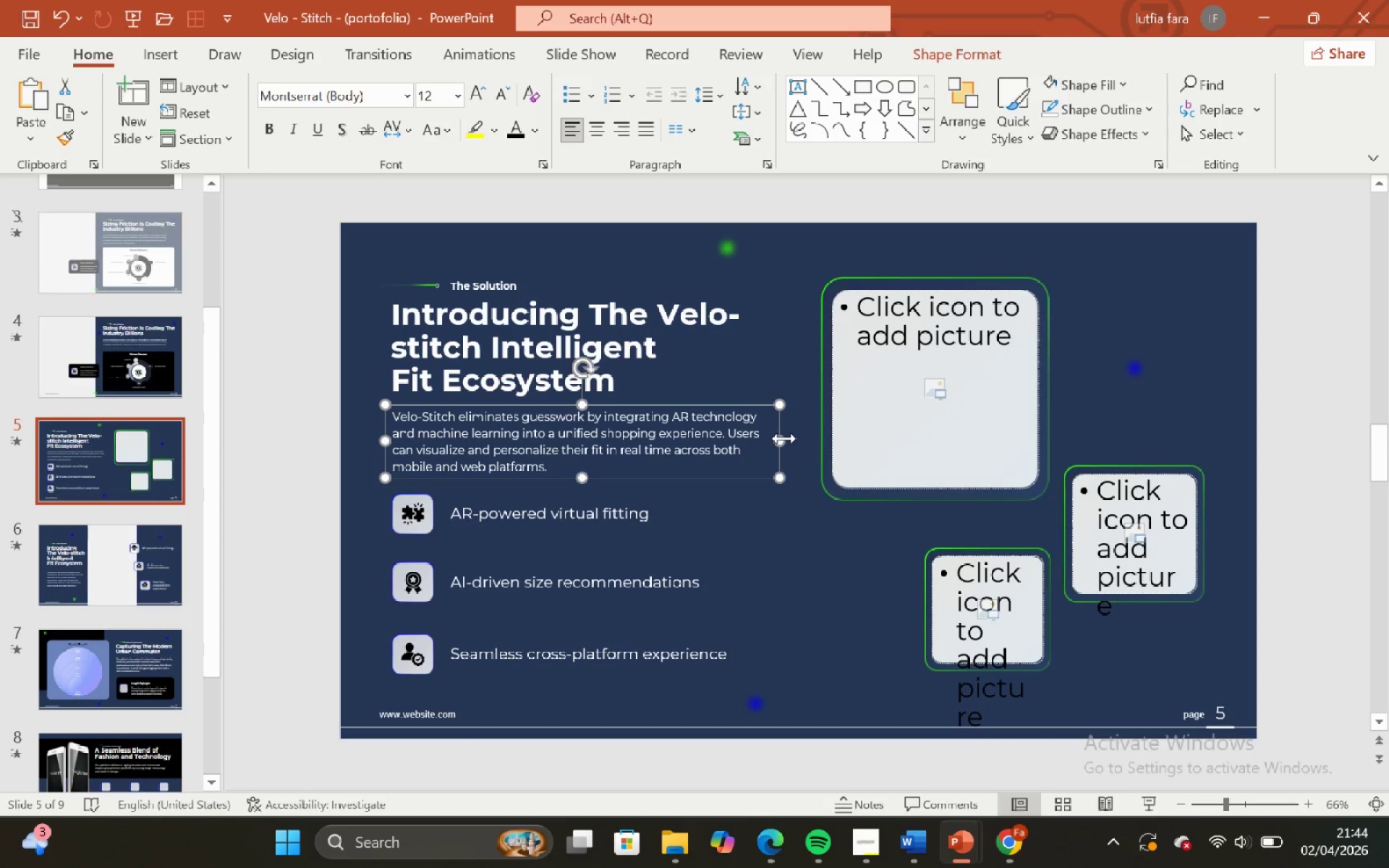 
left_click_drag(start_coordinate=[784, 438], to_coordinate=[740, 450])
 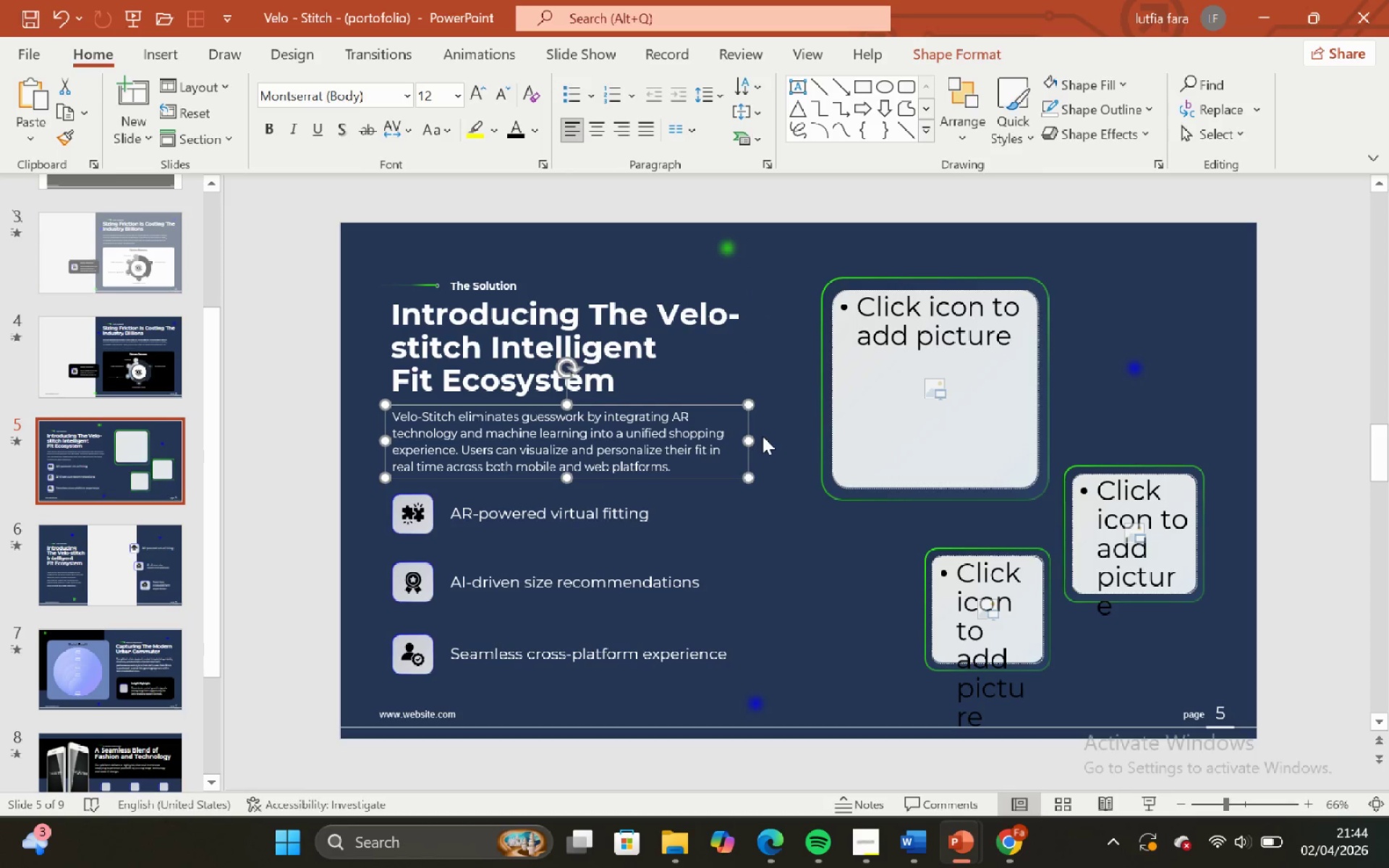 
left_click([763, 436])
 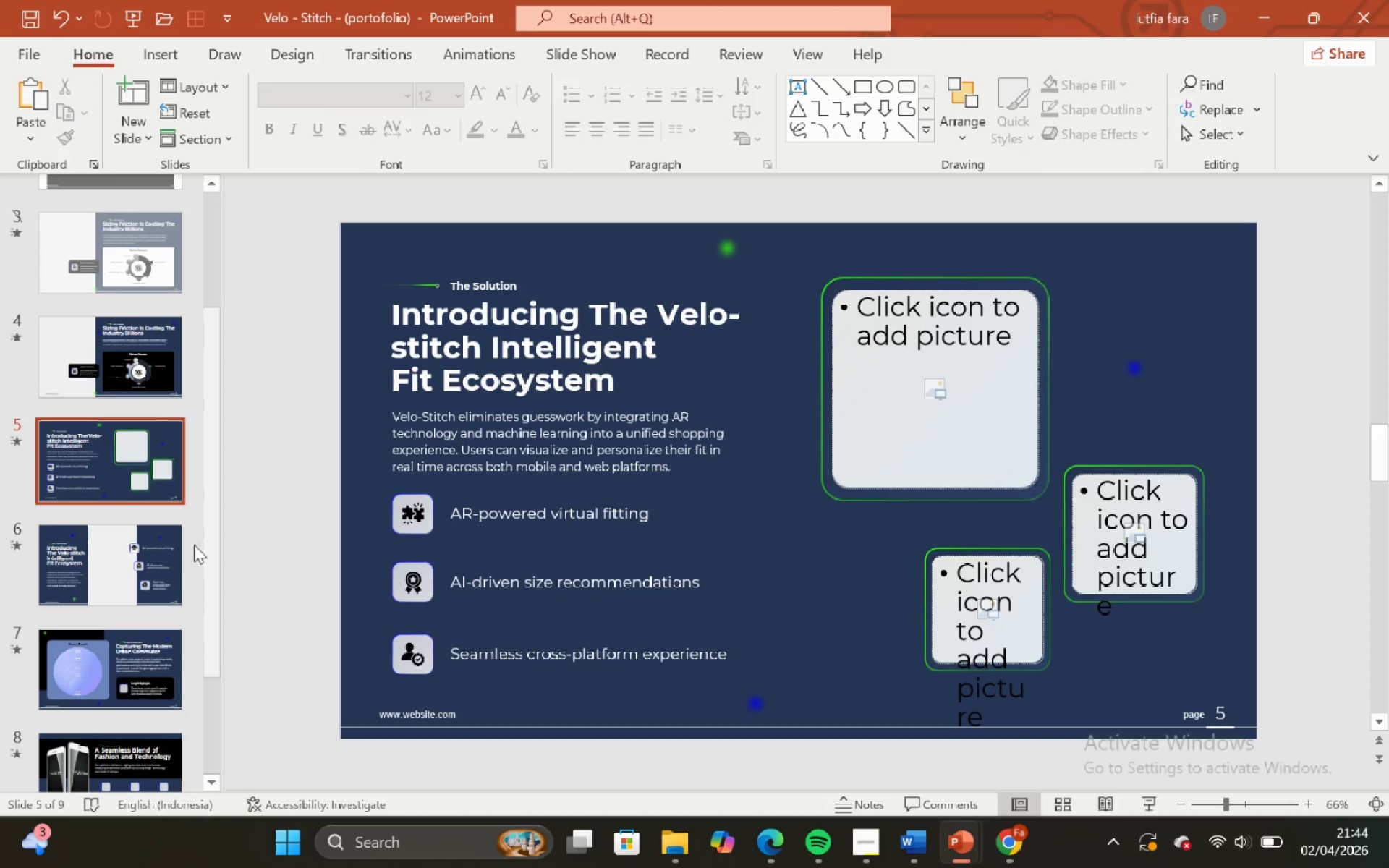 
left_click([156, 559])
 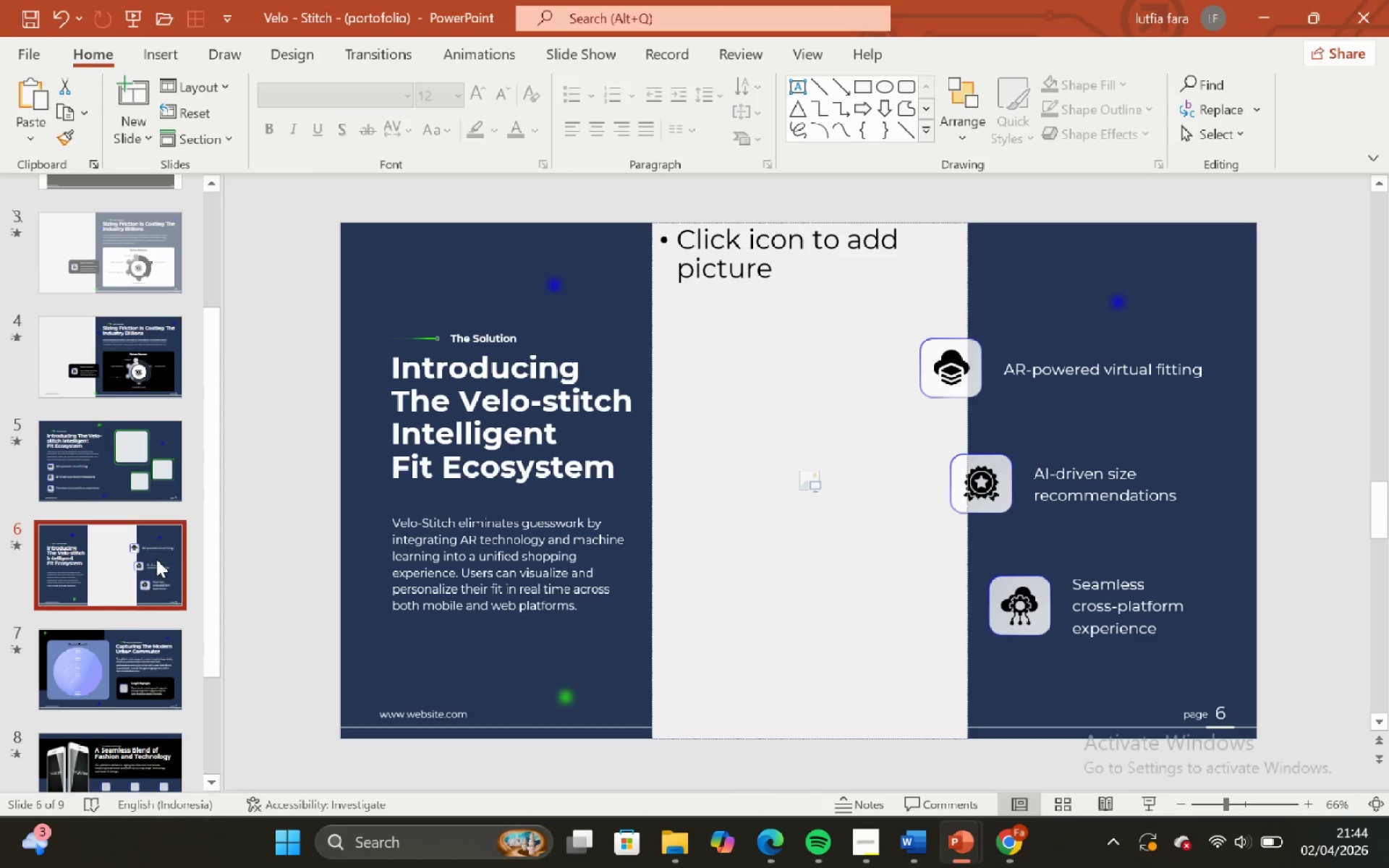 
scroll: coordinate [154, 565], scroll_direction: down, amount: 3.0
 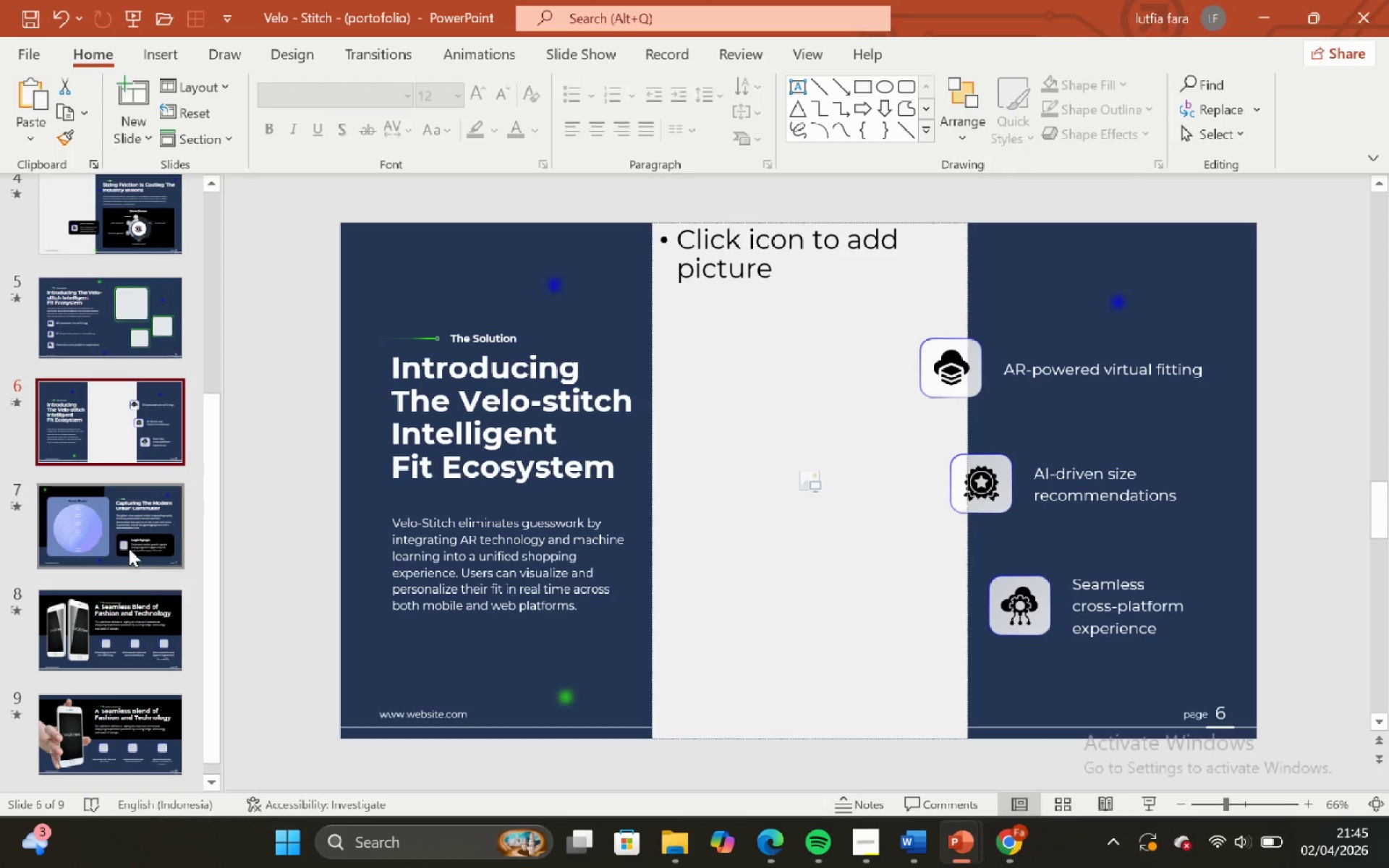 
left_click([127, 546])
 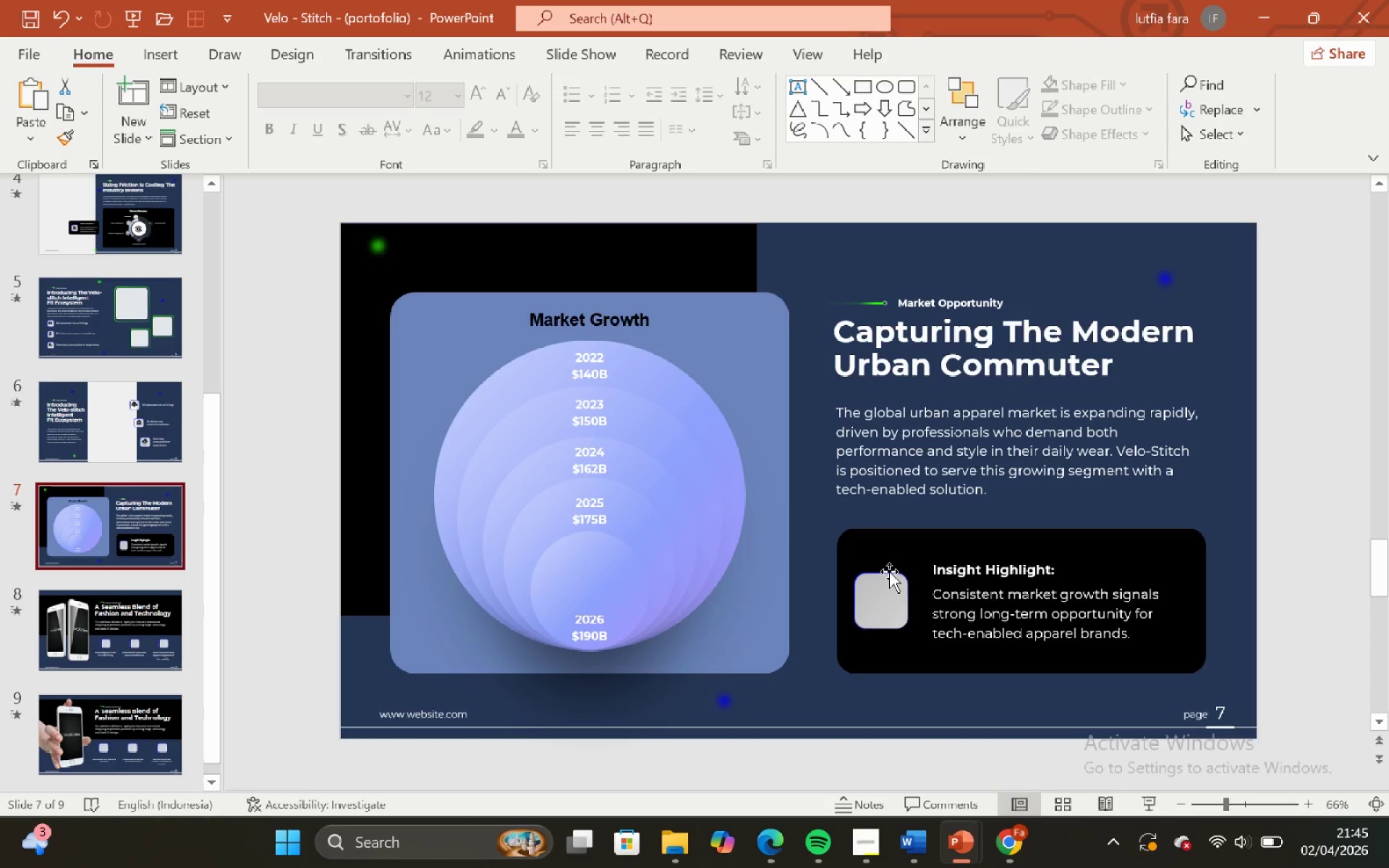 
left_click([875, 503])
 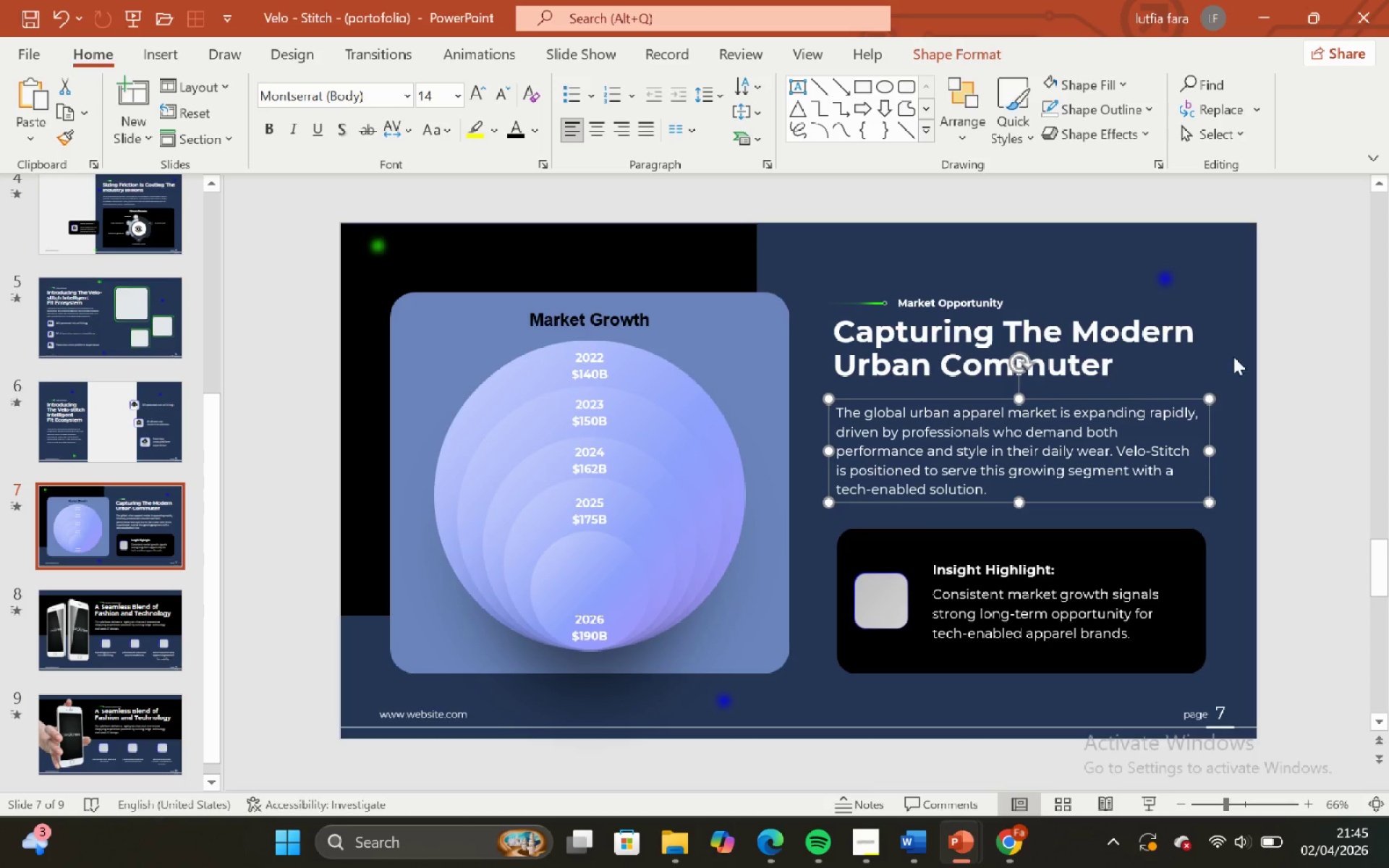 
left_click([1304, 356])
 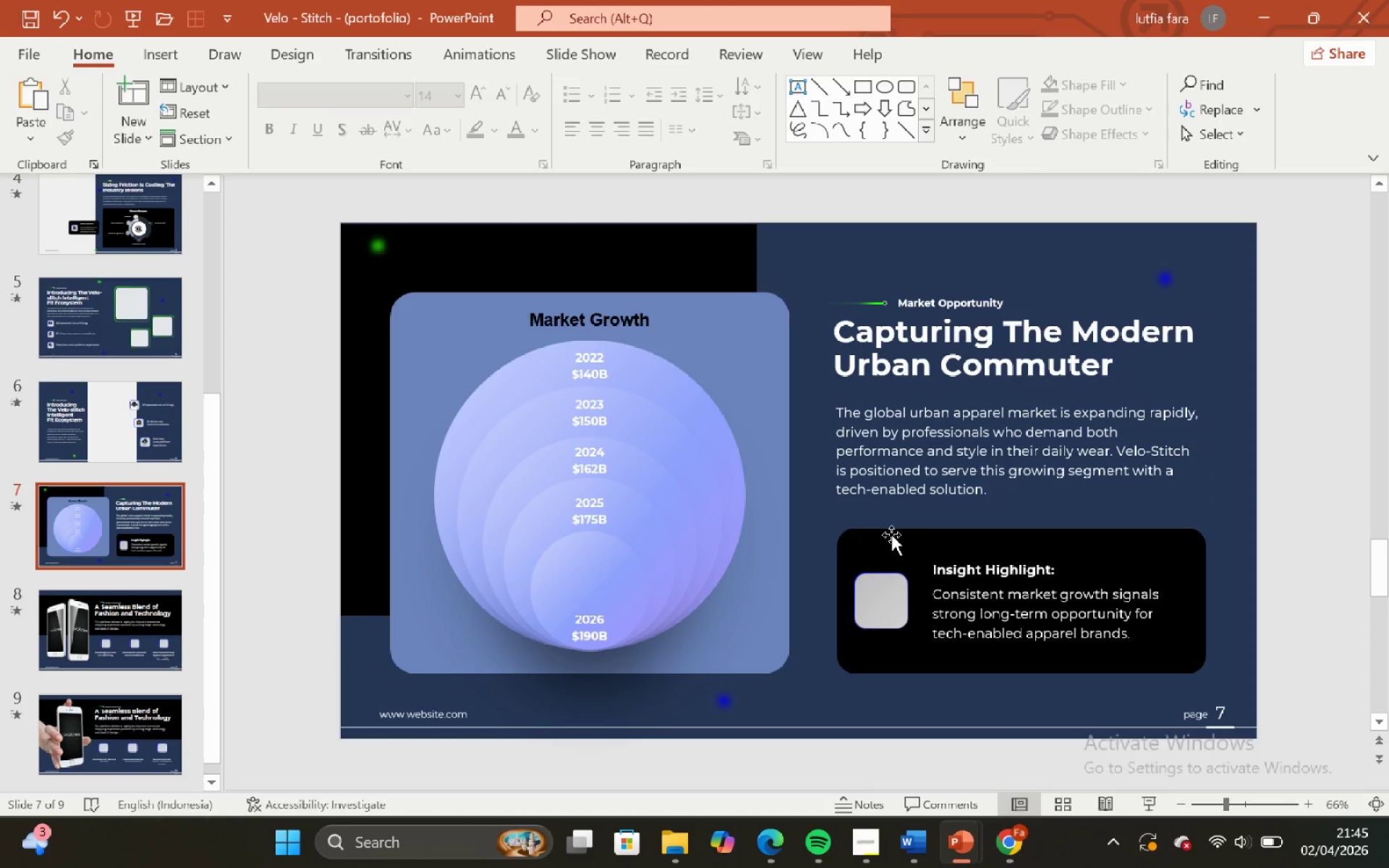 
left_click([860, 535])
 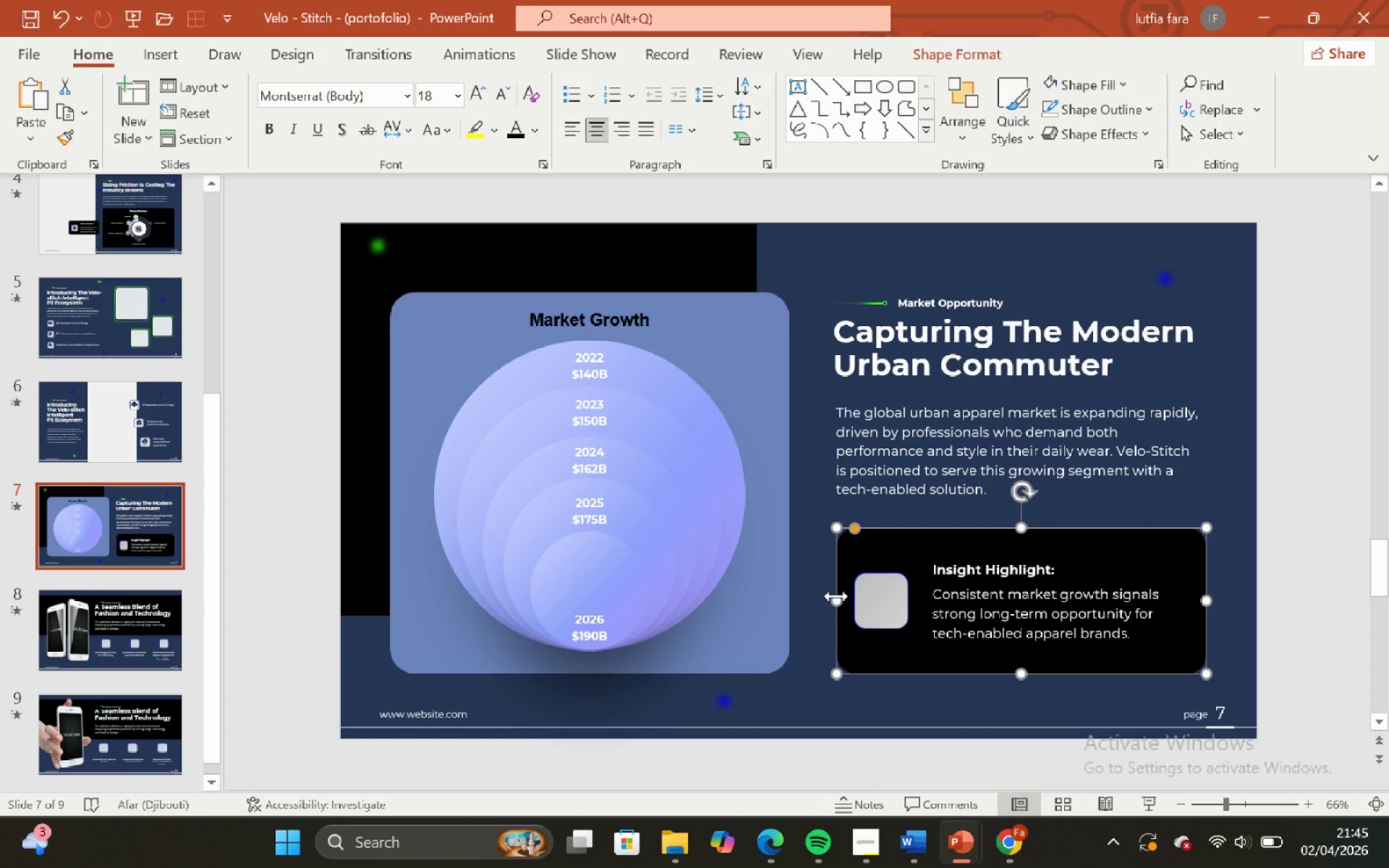 
hold_key(key=ShiftLeft, duration=1.28)
left_click_drag(start_coordinate=[837, 599], to_coordinate=[830, 600])
 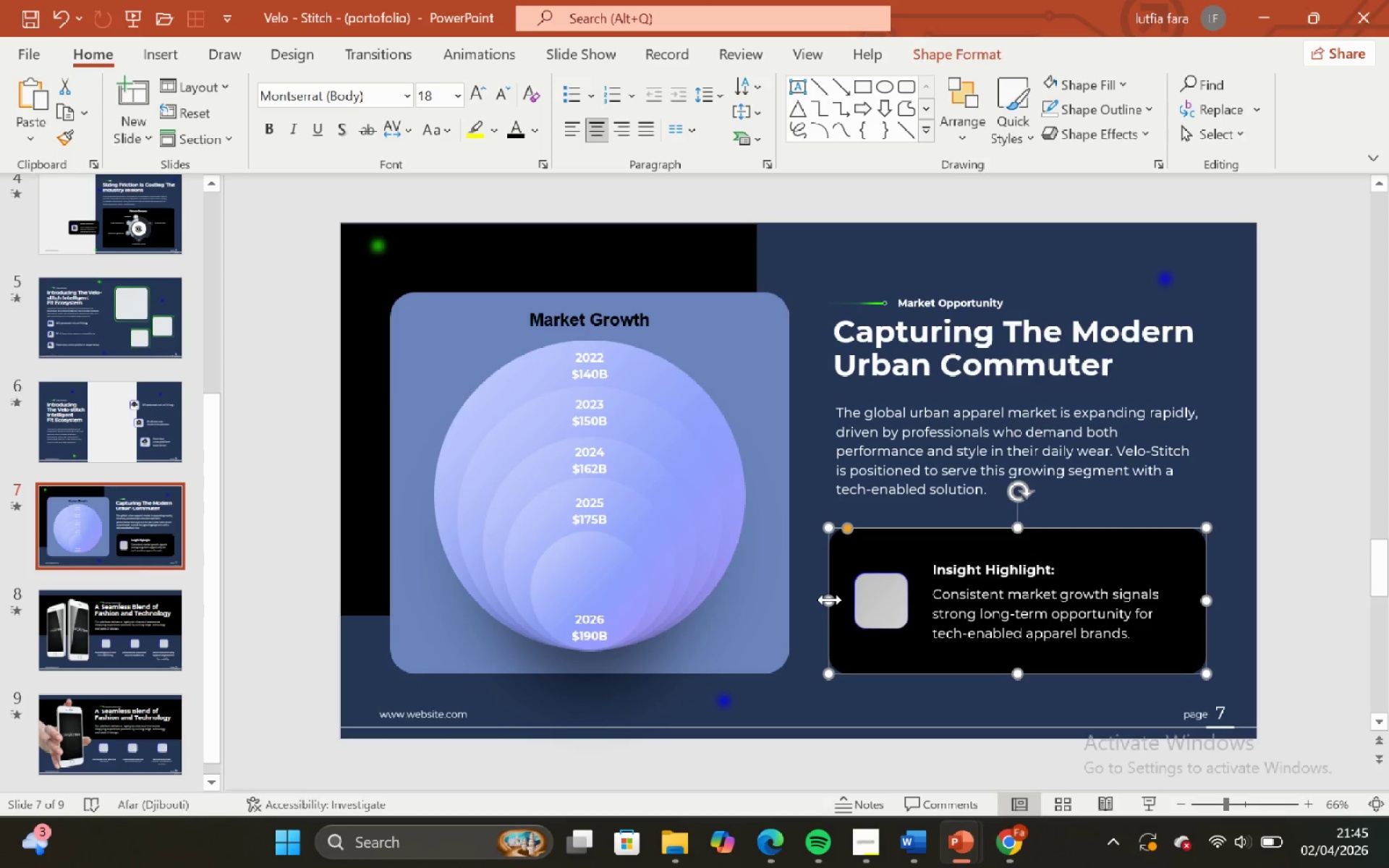 
key(Control+Z)
 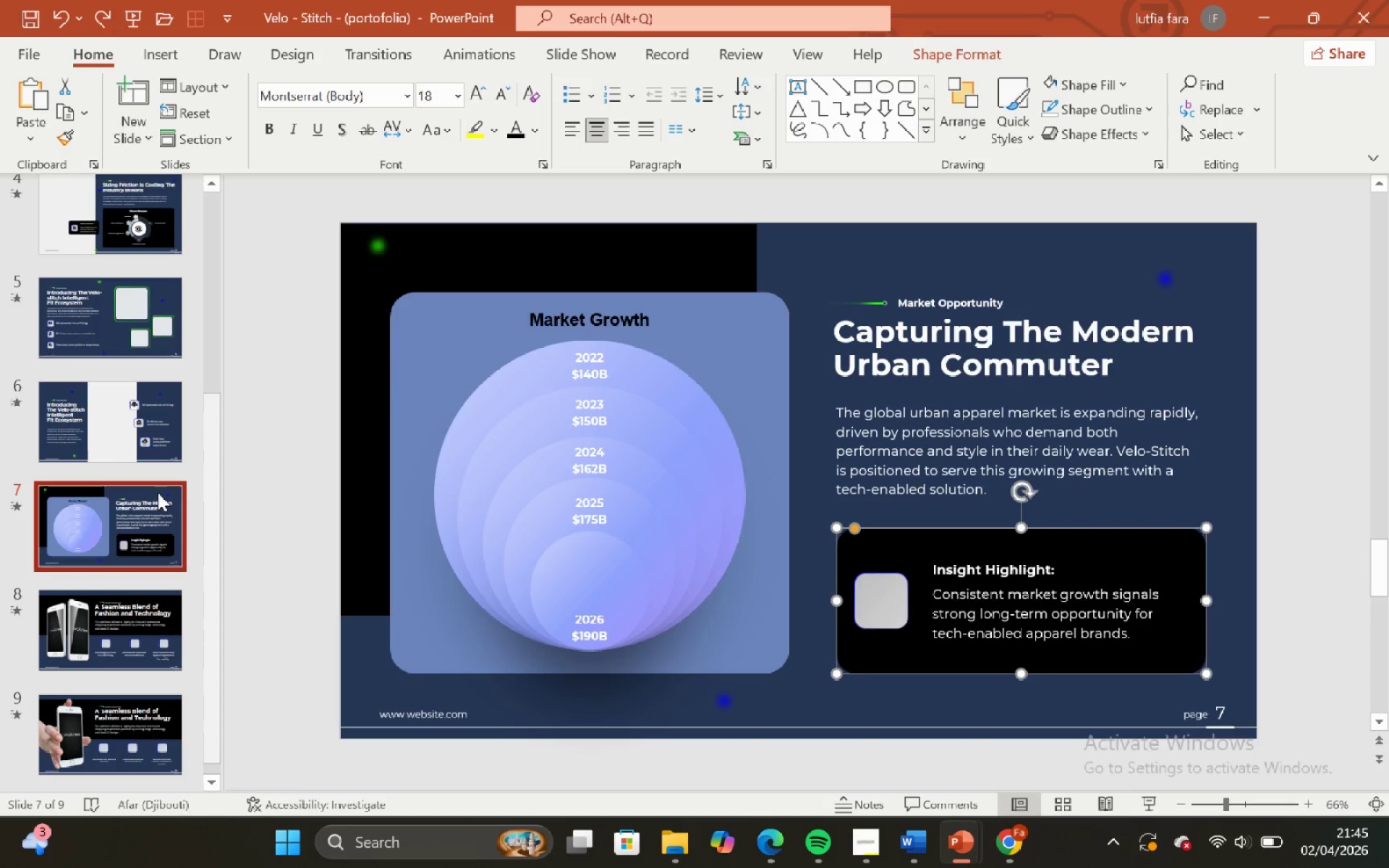 
left_click([90, 427])
 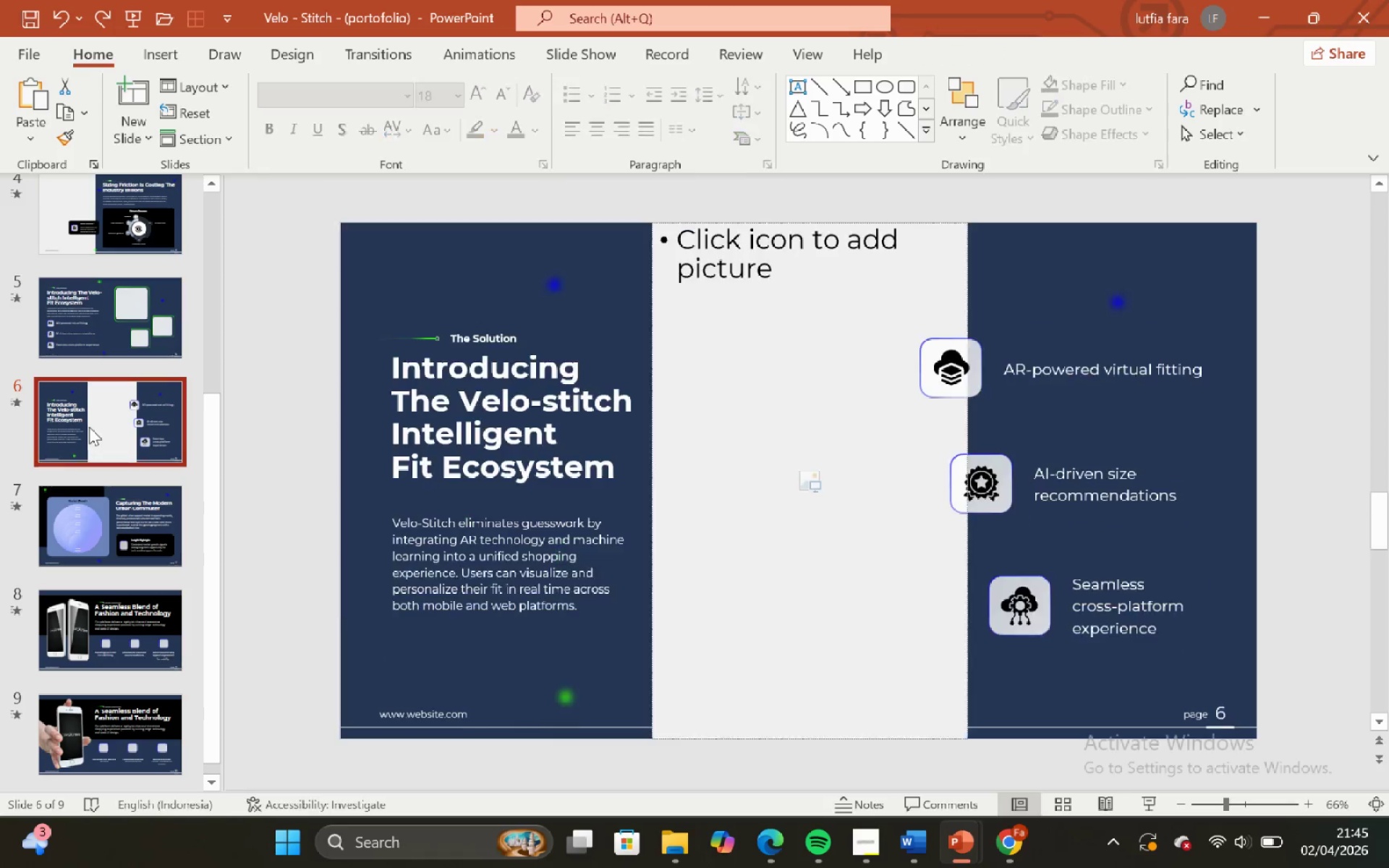 
scroll: coordinate [89, 427], scroll_direction: up, amount: 3.0
 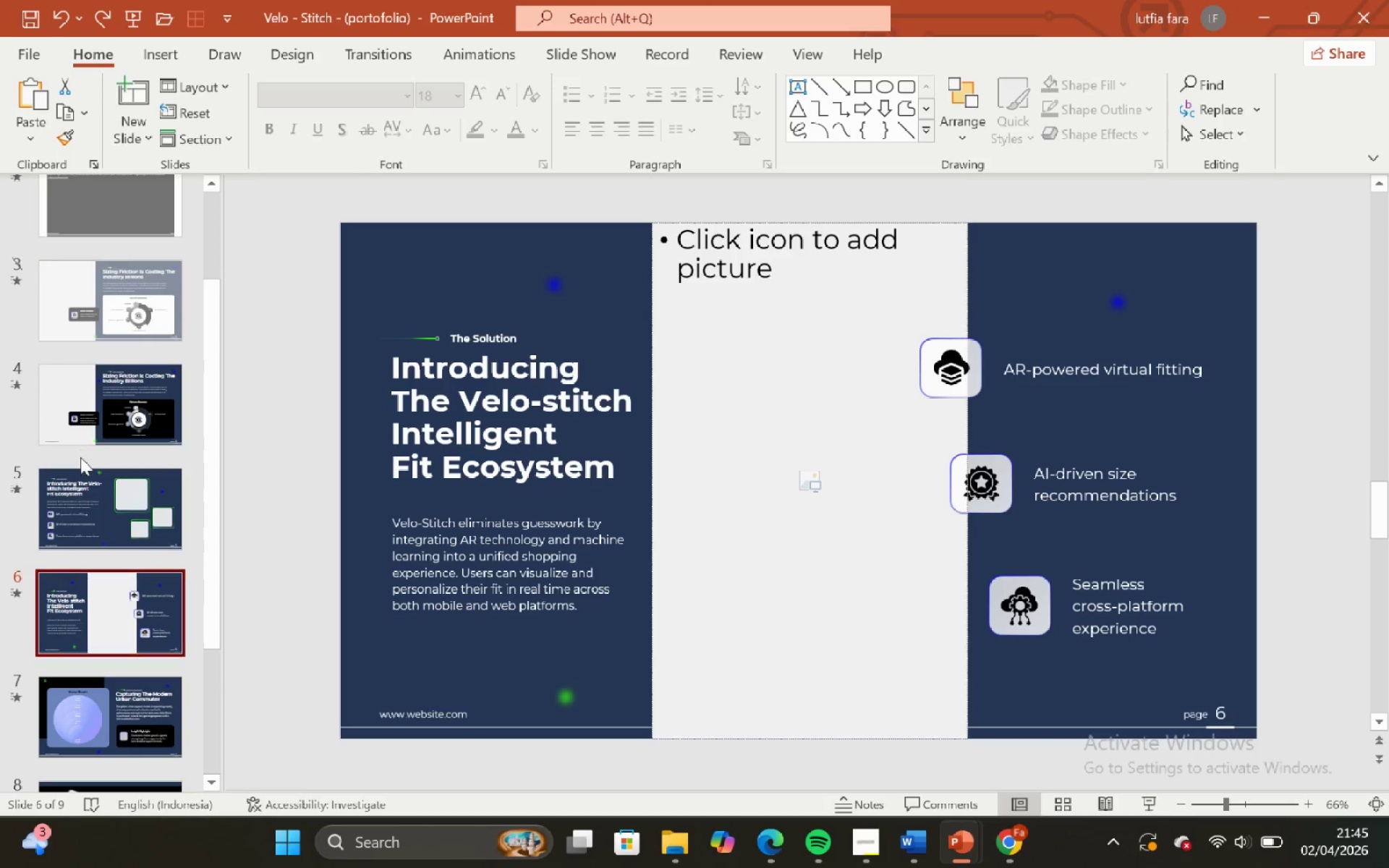 
left_click([82, 514])
 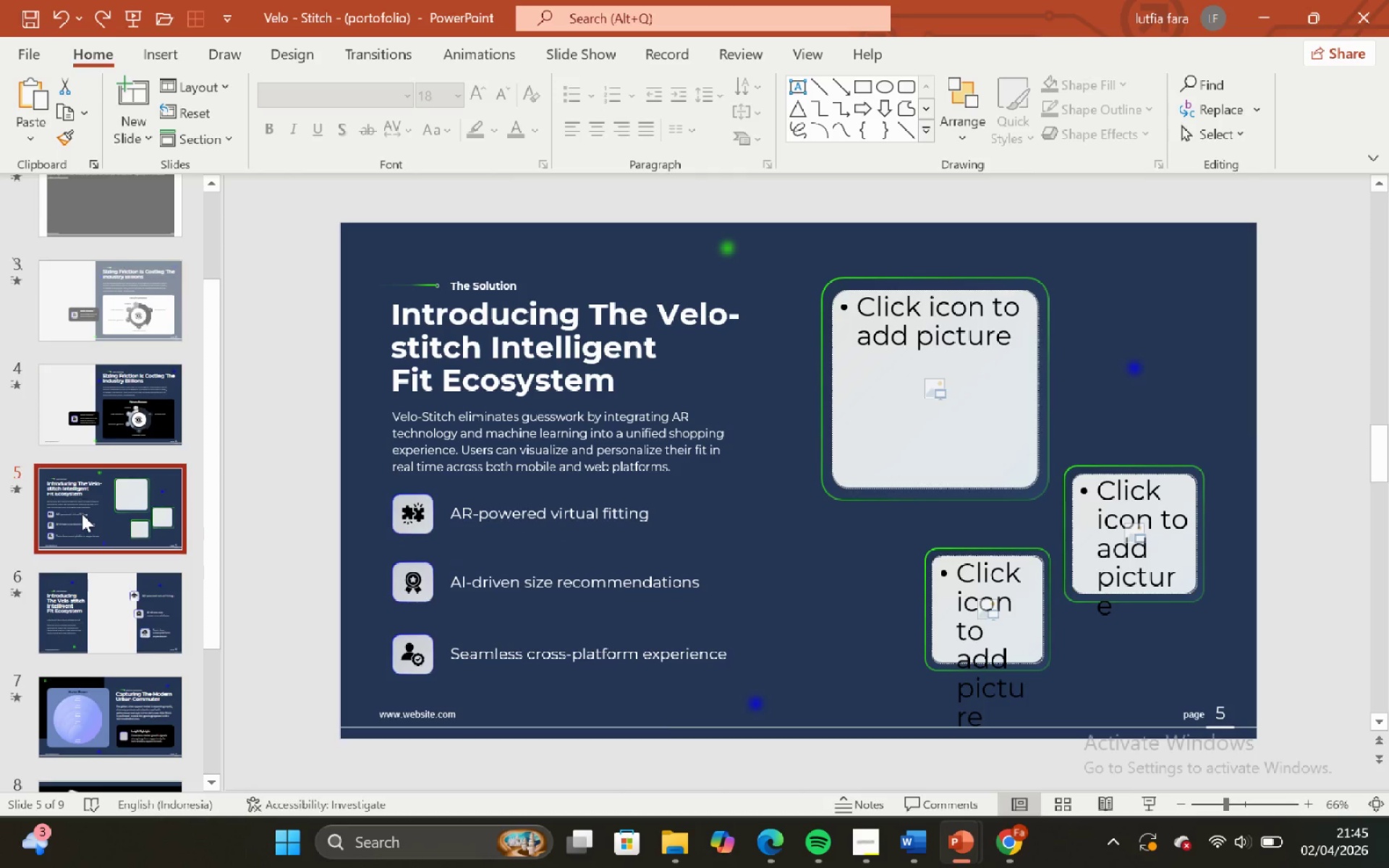 
scroll: coordinate [82, 514], scroll_direction: down, amount: 7.0
 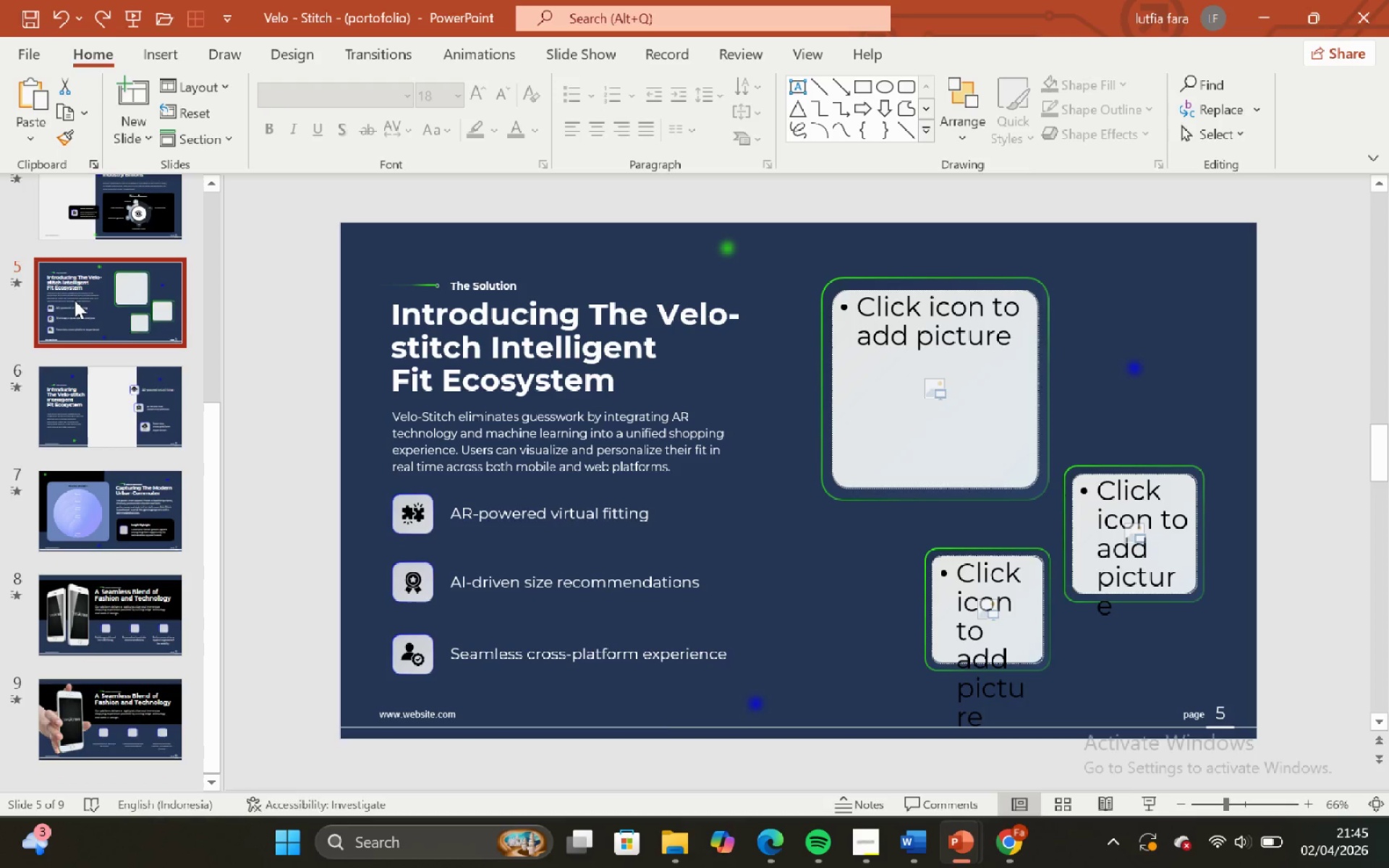 
scroll: coordinate [75, 299], scroll_direction: up, amount: 2.0
 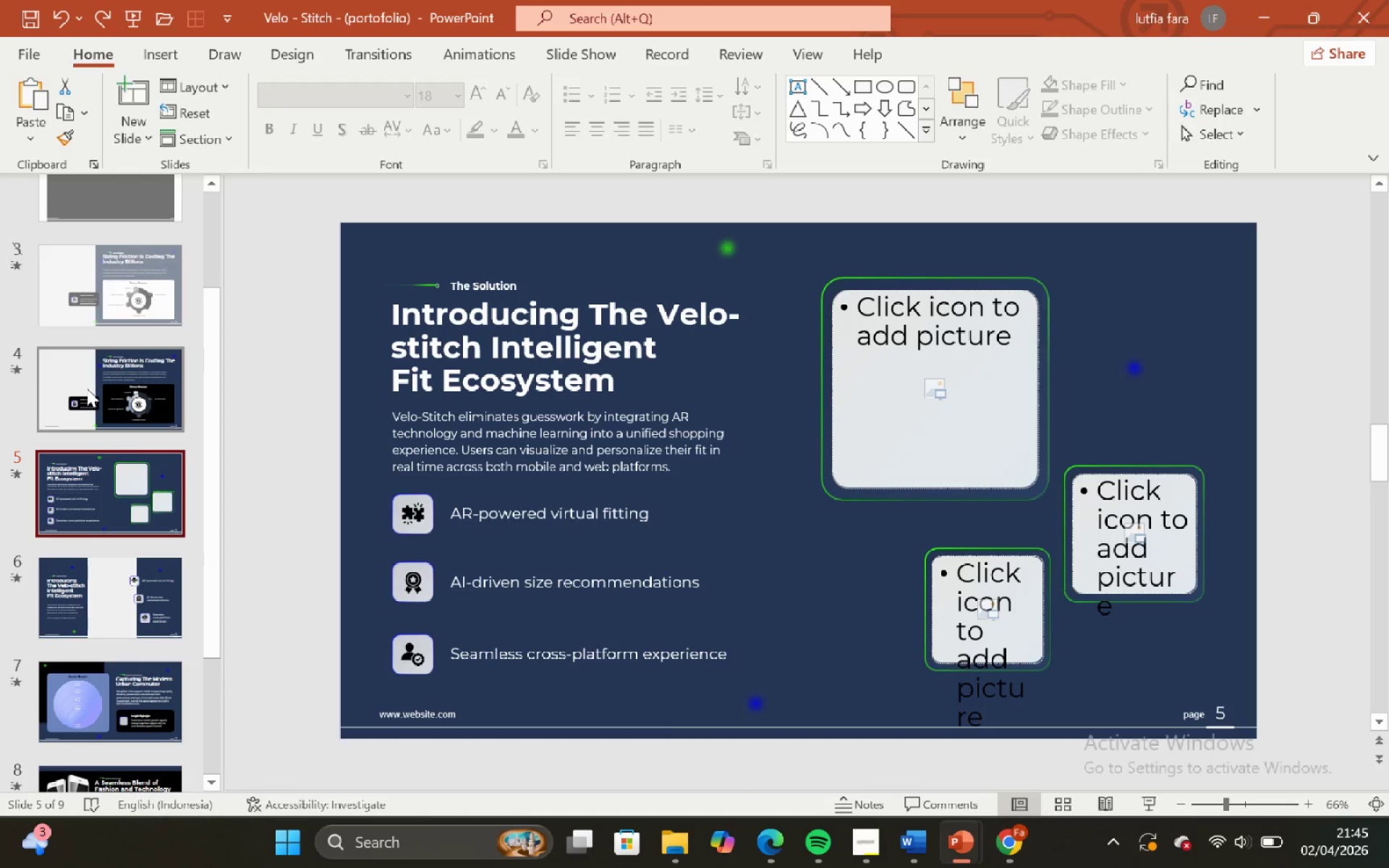 
left_click([87, 388])
 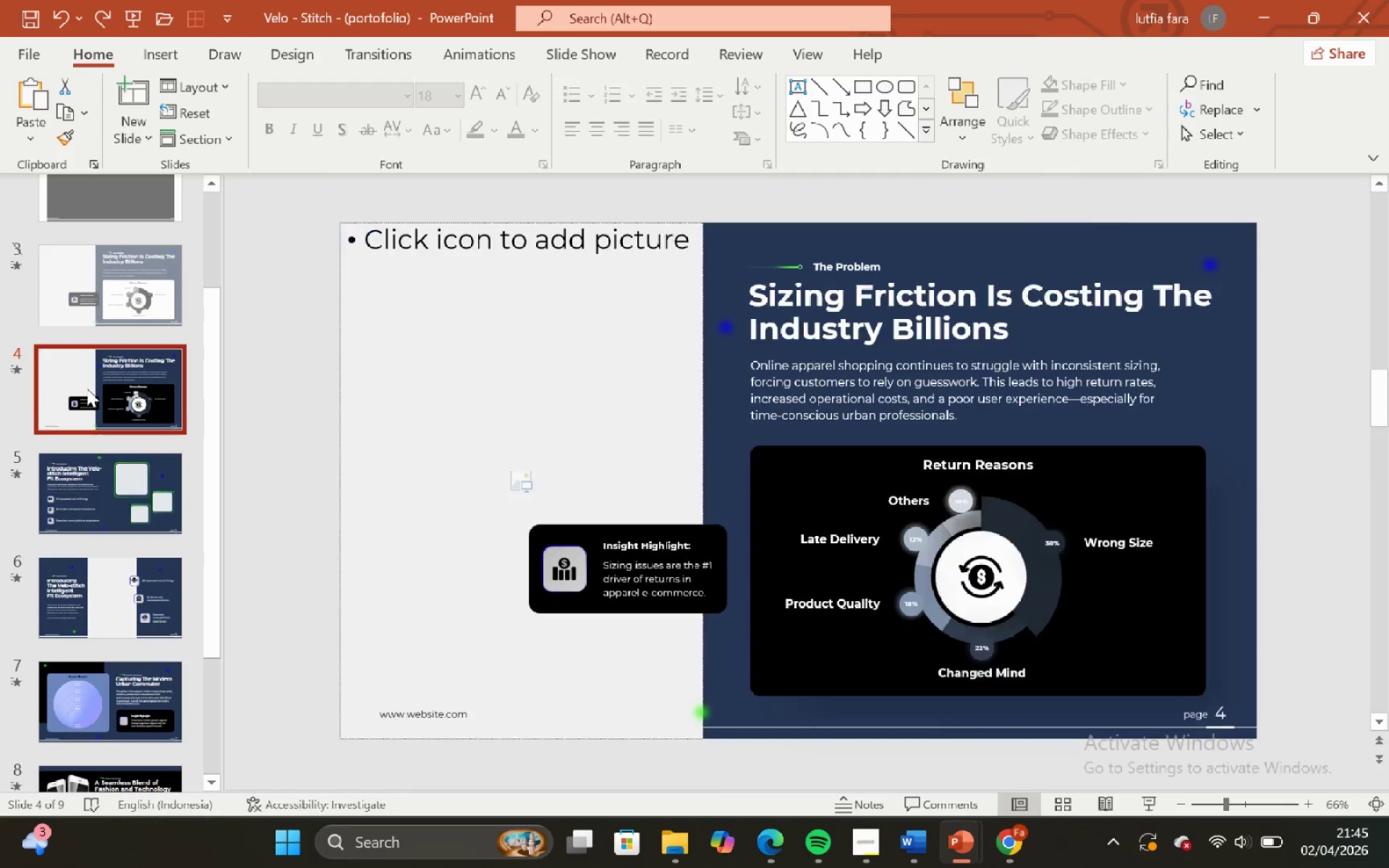 
scroll: coordinate [87, 388], scroll_direction: none, amount: 0.0
 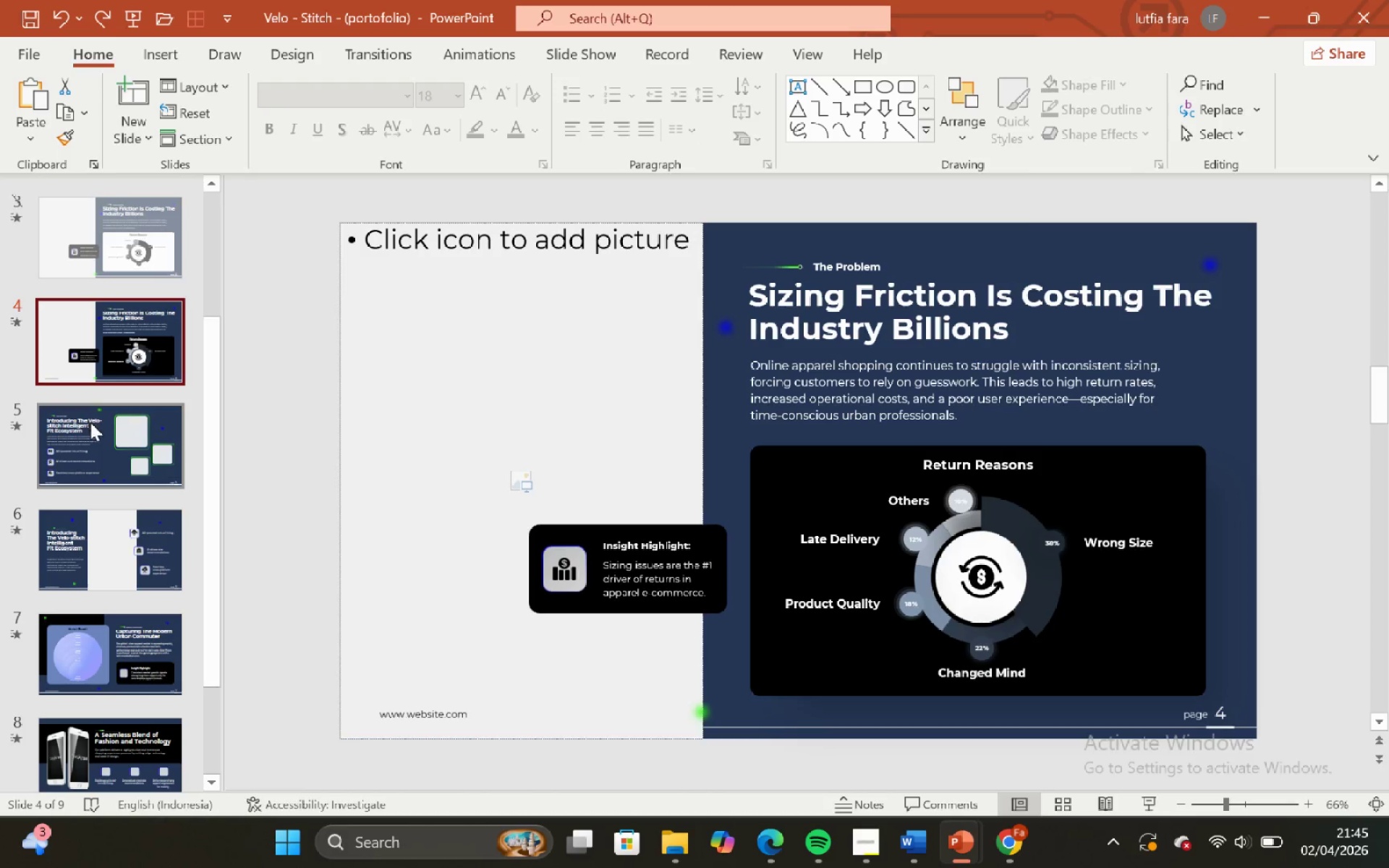 
left_click([91, 425])
 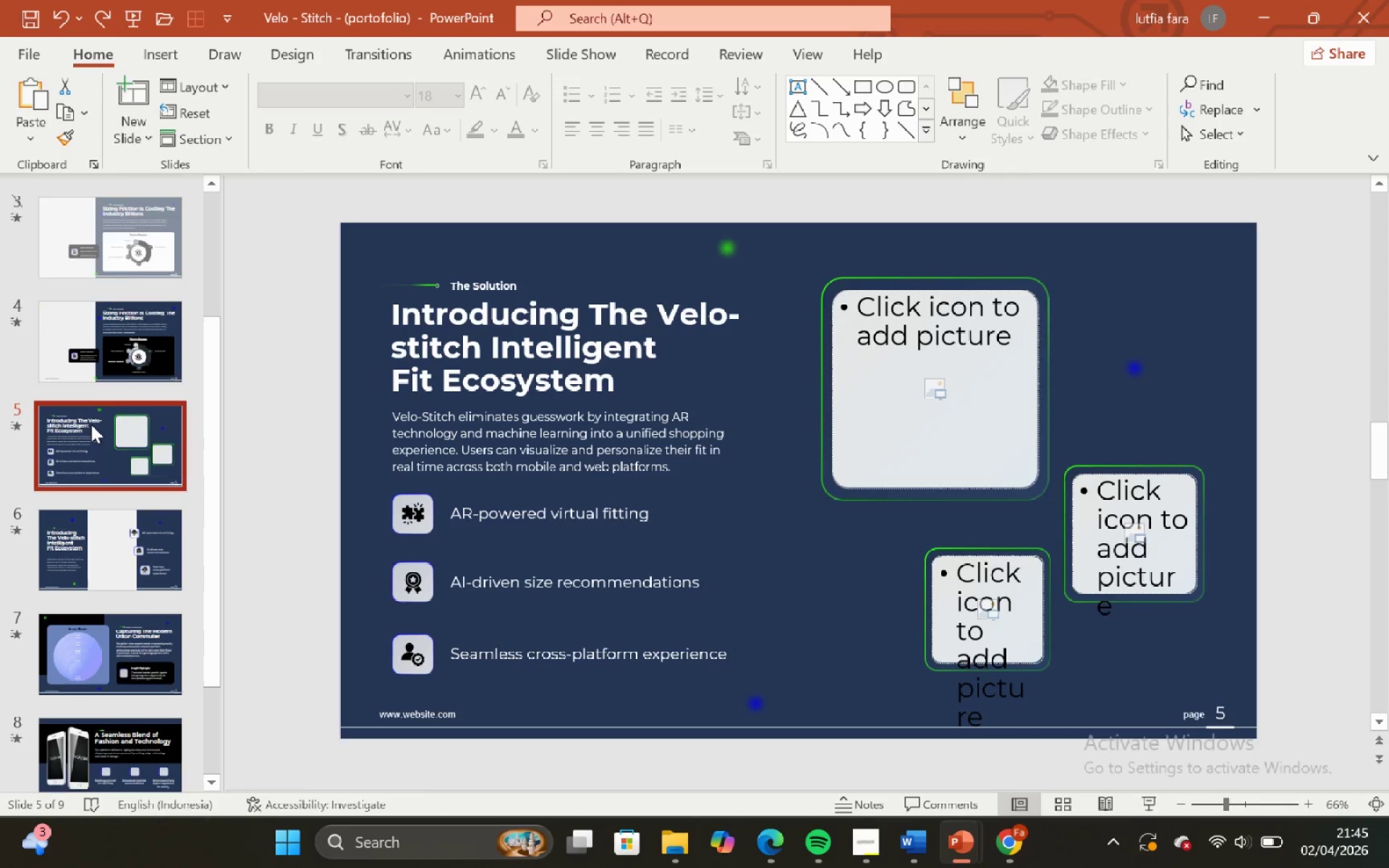 
scroll: coordinate [91, 425], scroll_direction: down, amount: 4.0
 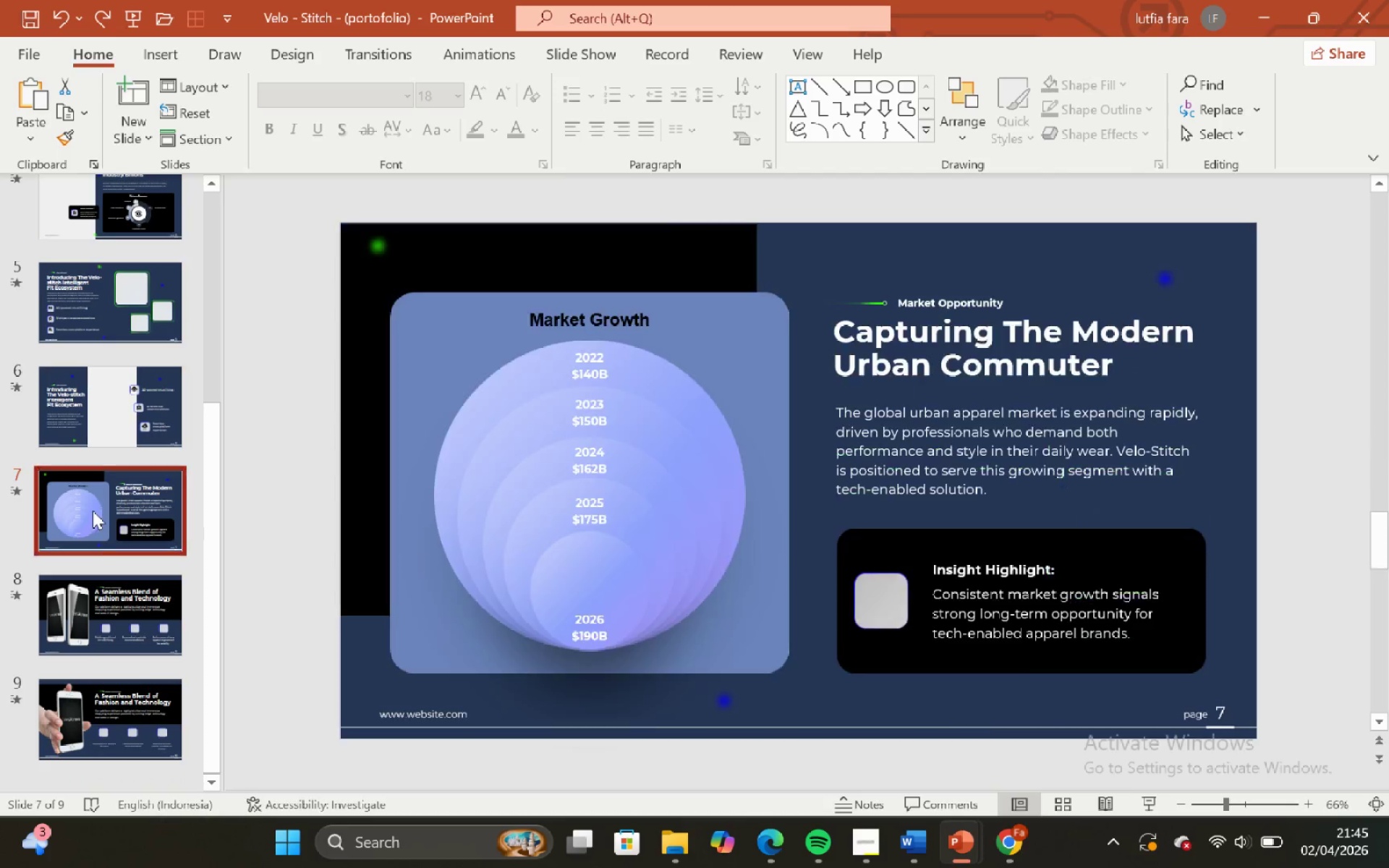 
double_click([98, 600])
 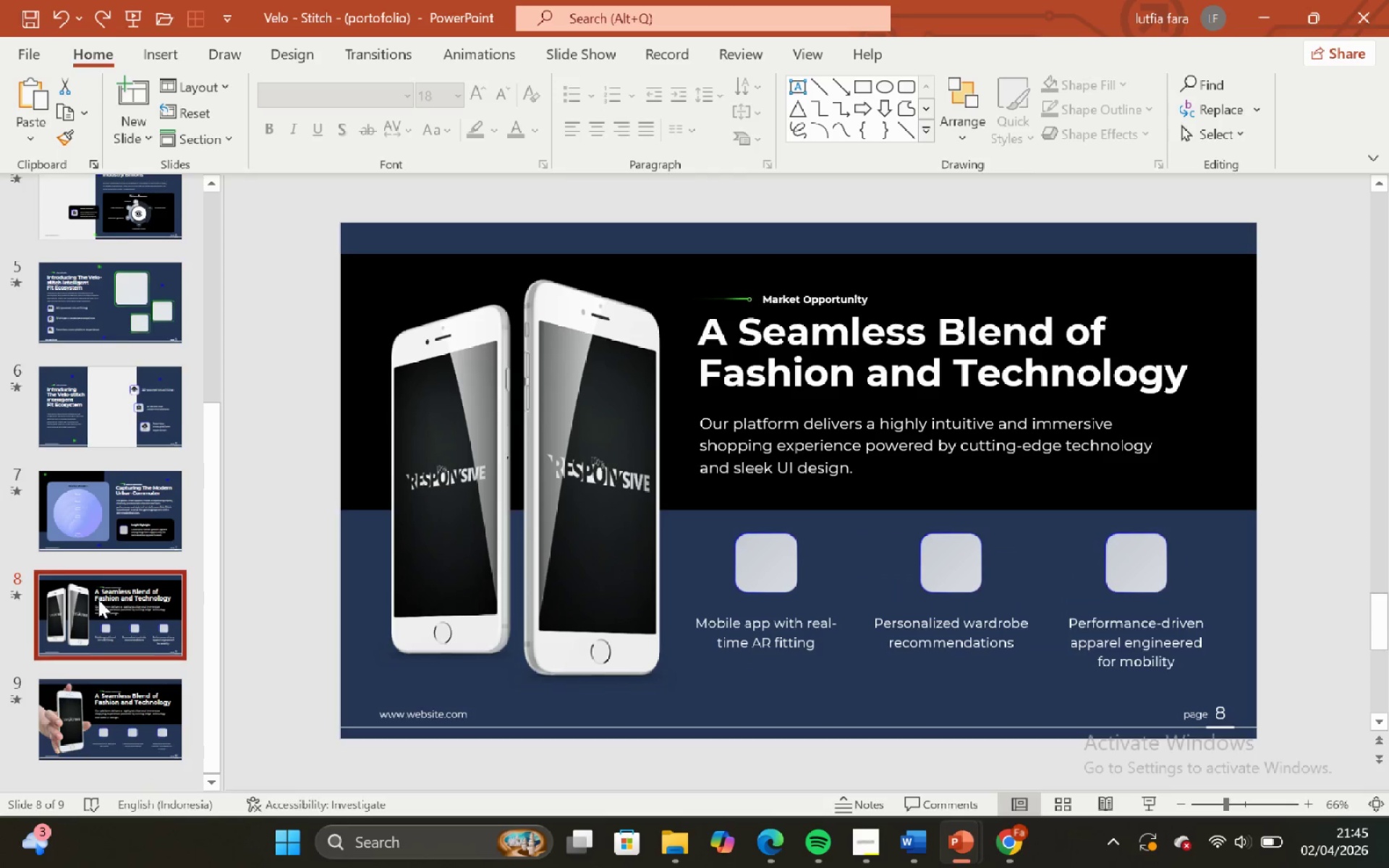 
scroll: coordinate [95, 594], scroll_direction: up, amount: 7.0
 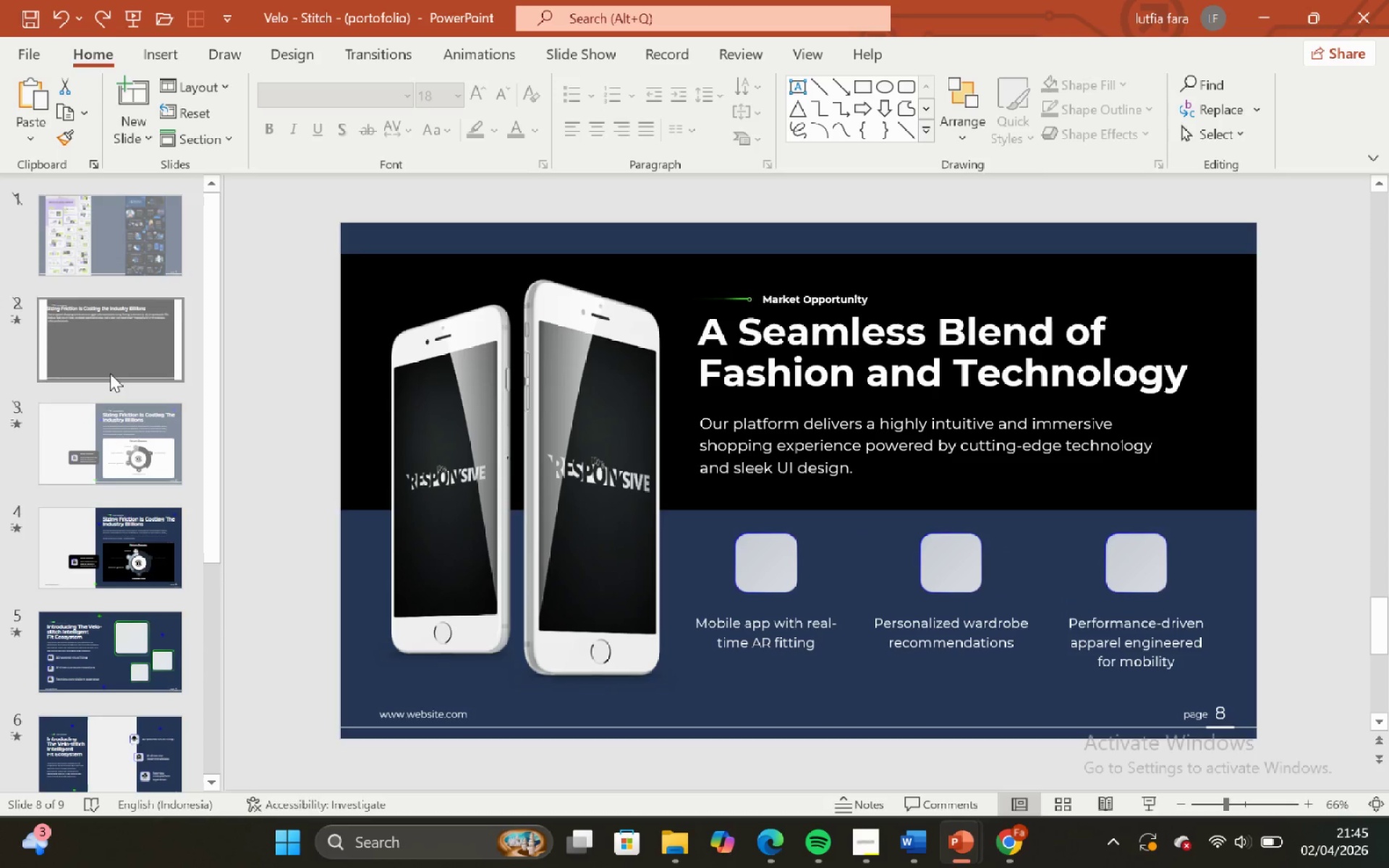 
left_click([111, 448])
 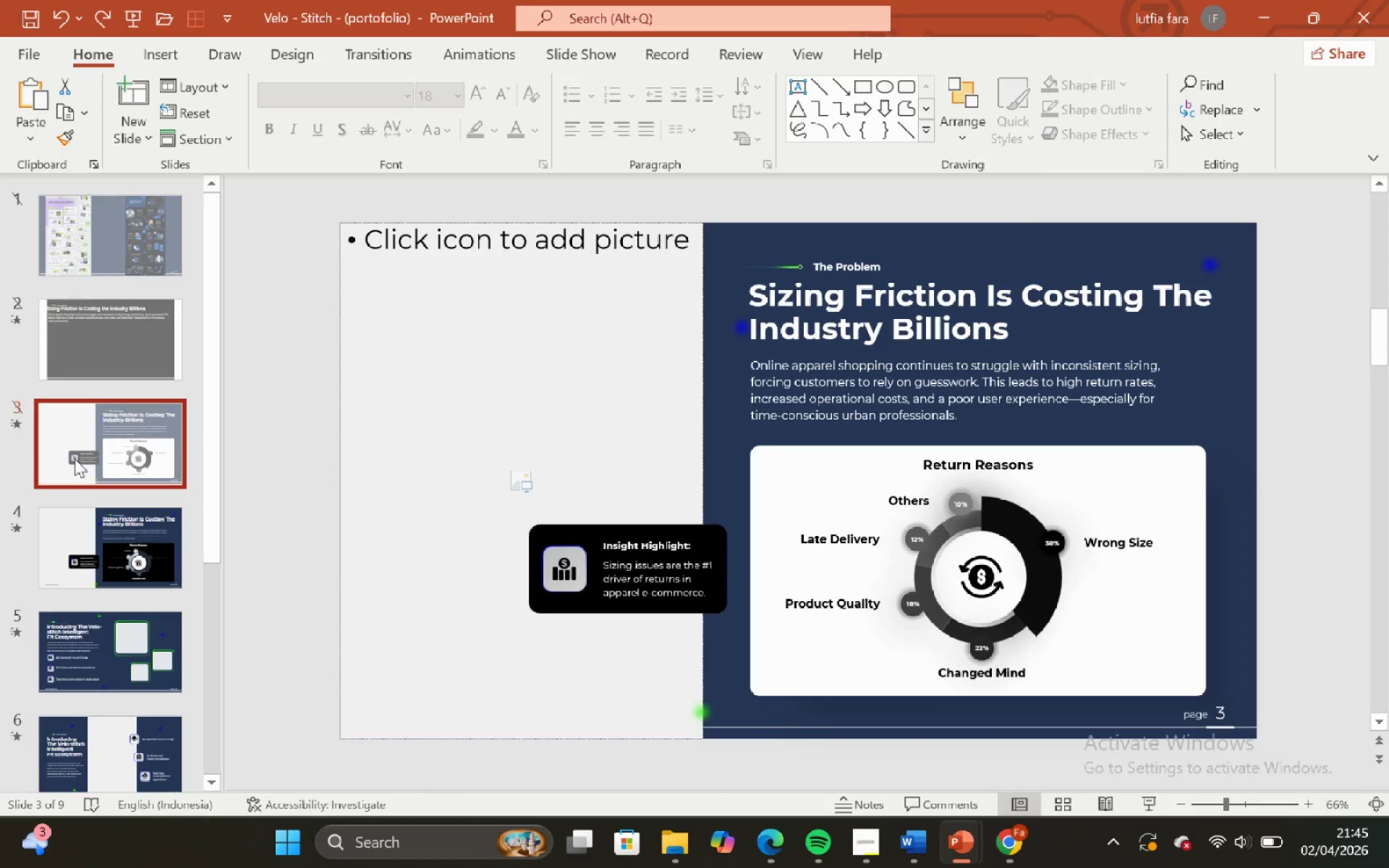 
left_click([120, 602])
 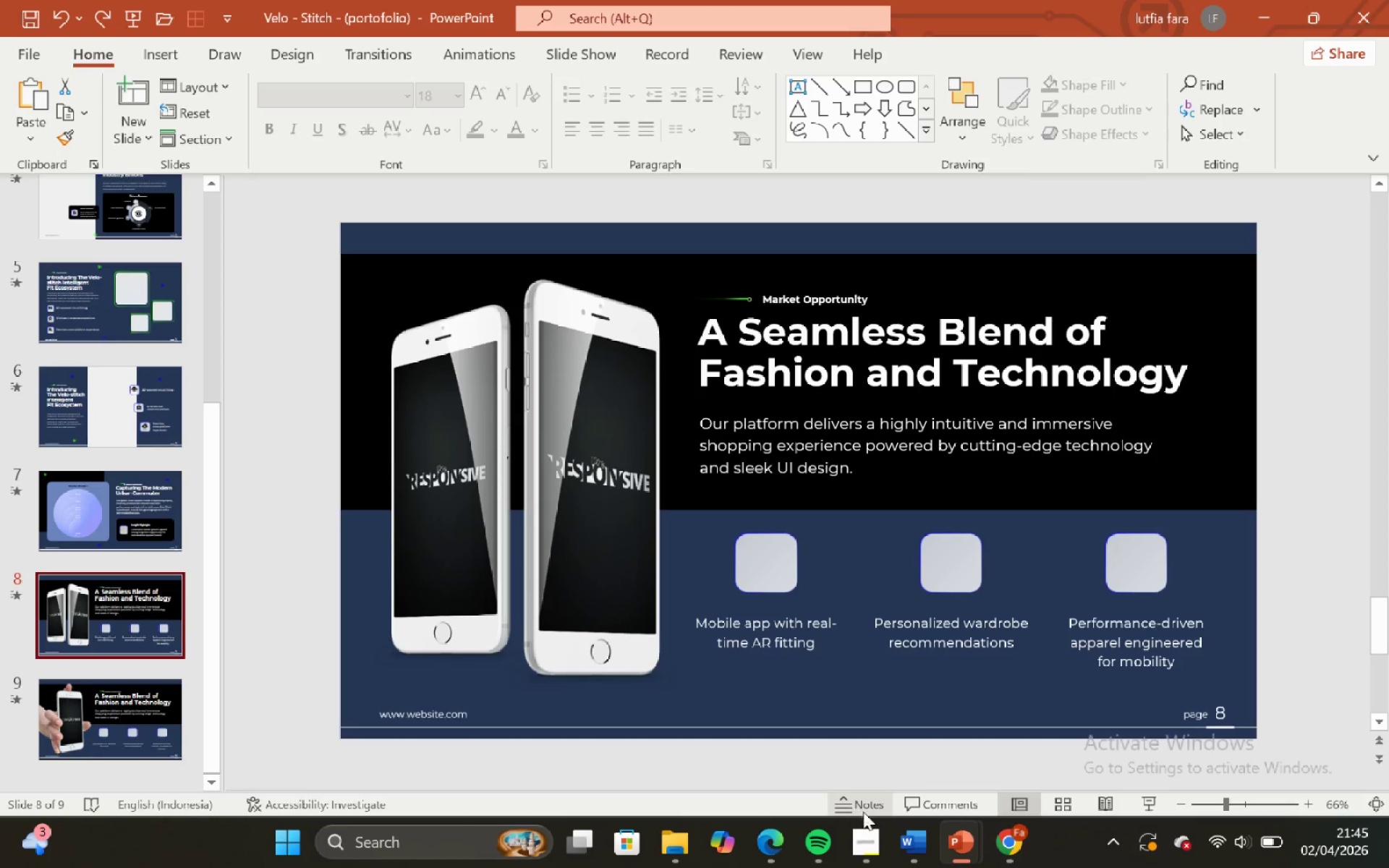 
scroll: coordinate [86, 540], scroll_direction: down, amount: 11.0
 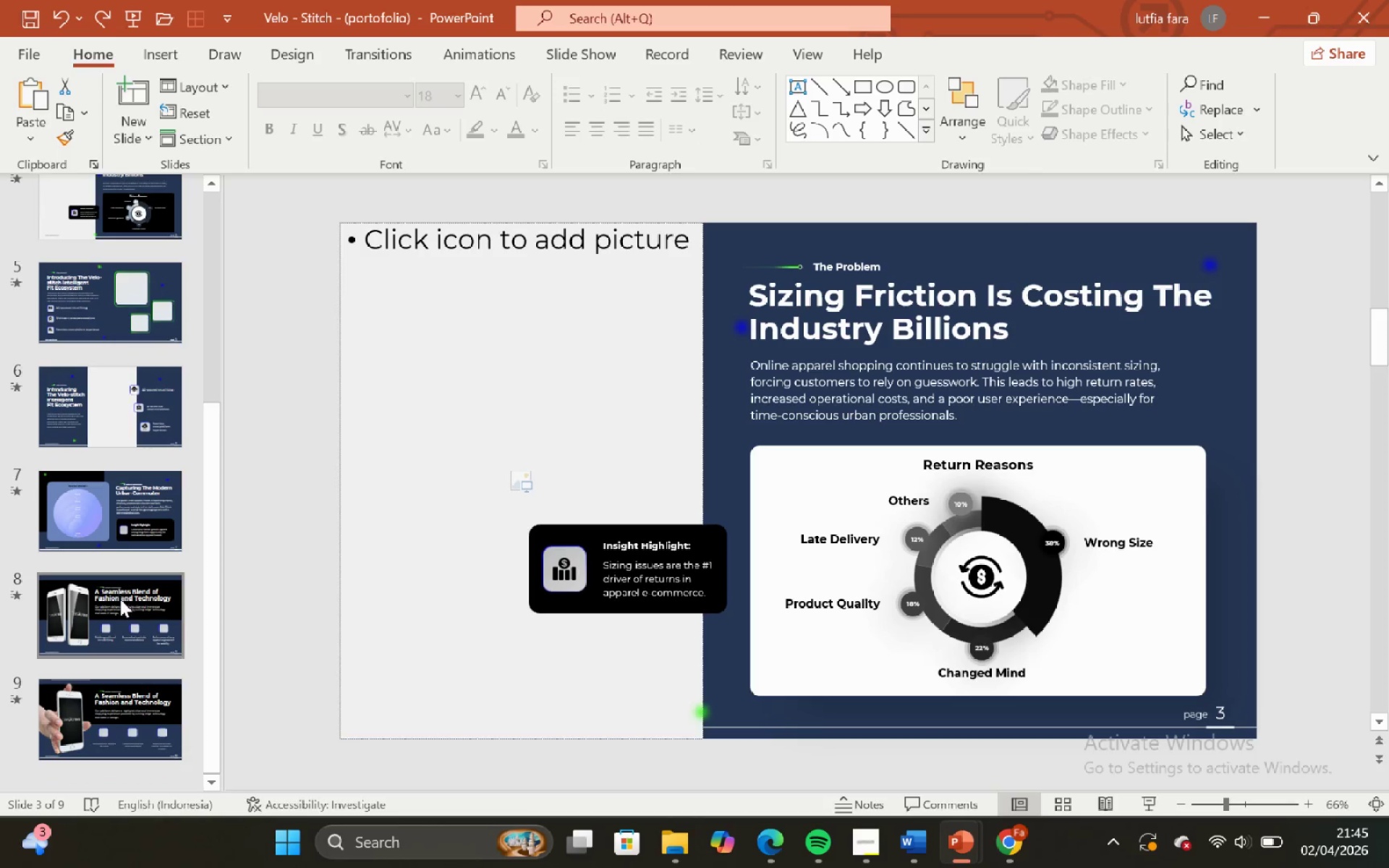 
left_click([862, 838])
 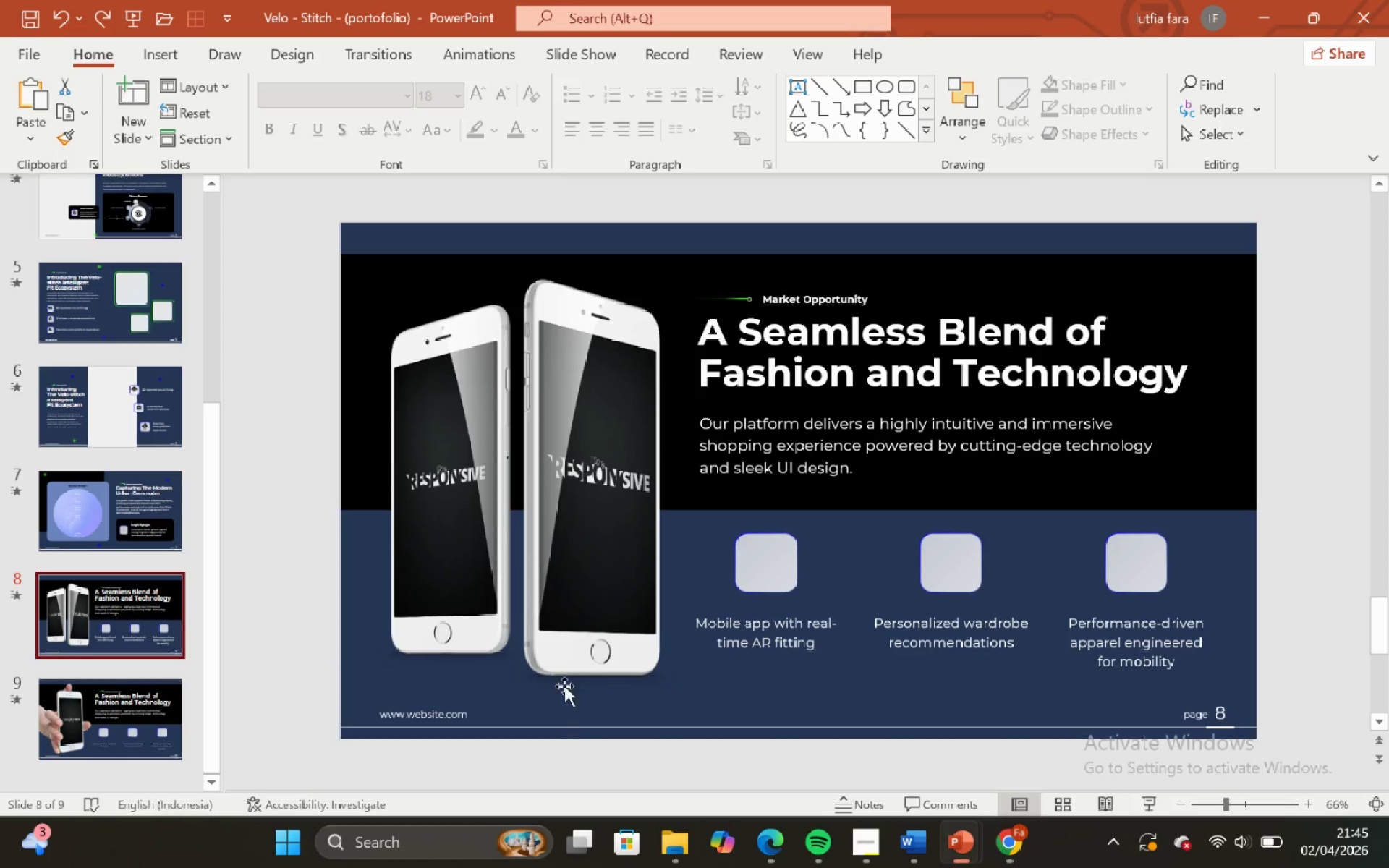 
wait(7.28)
 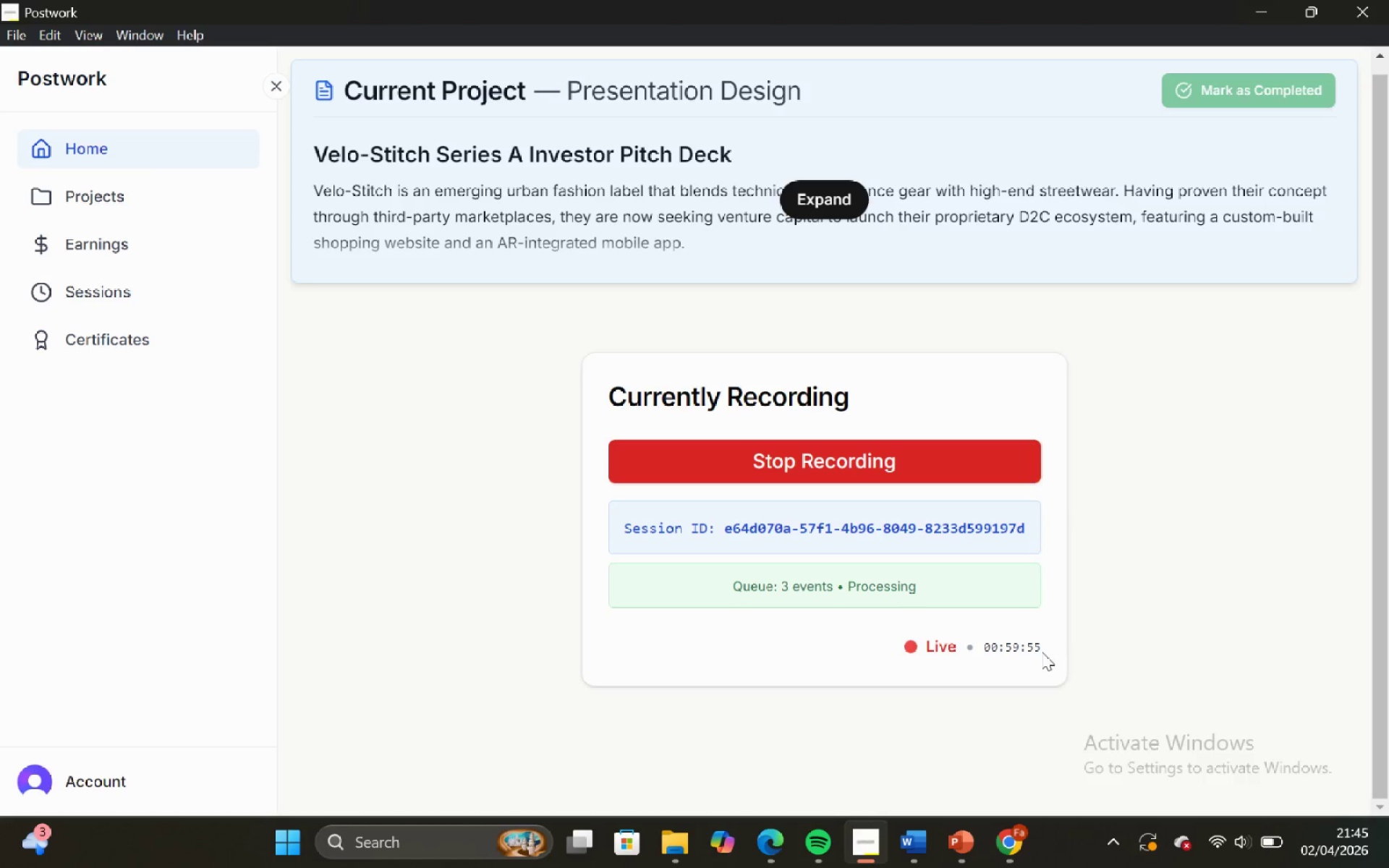 
hold_key(key=ShiftLeft, duration=0.36)
left_click([584, 608])
 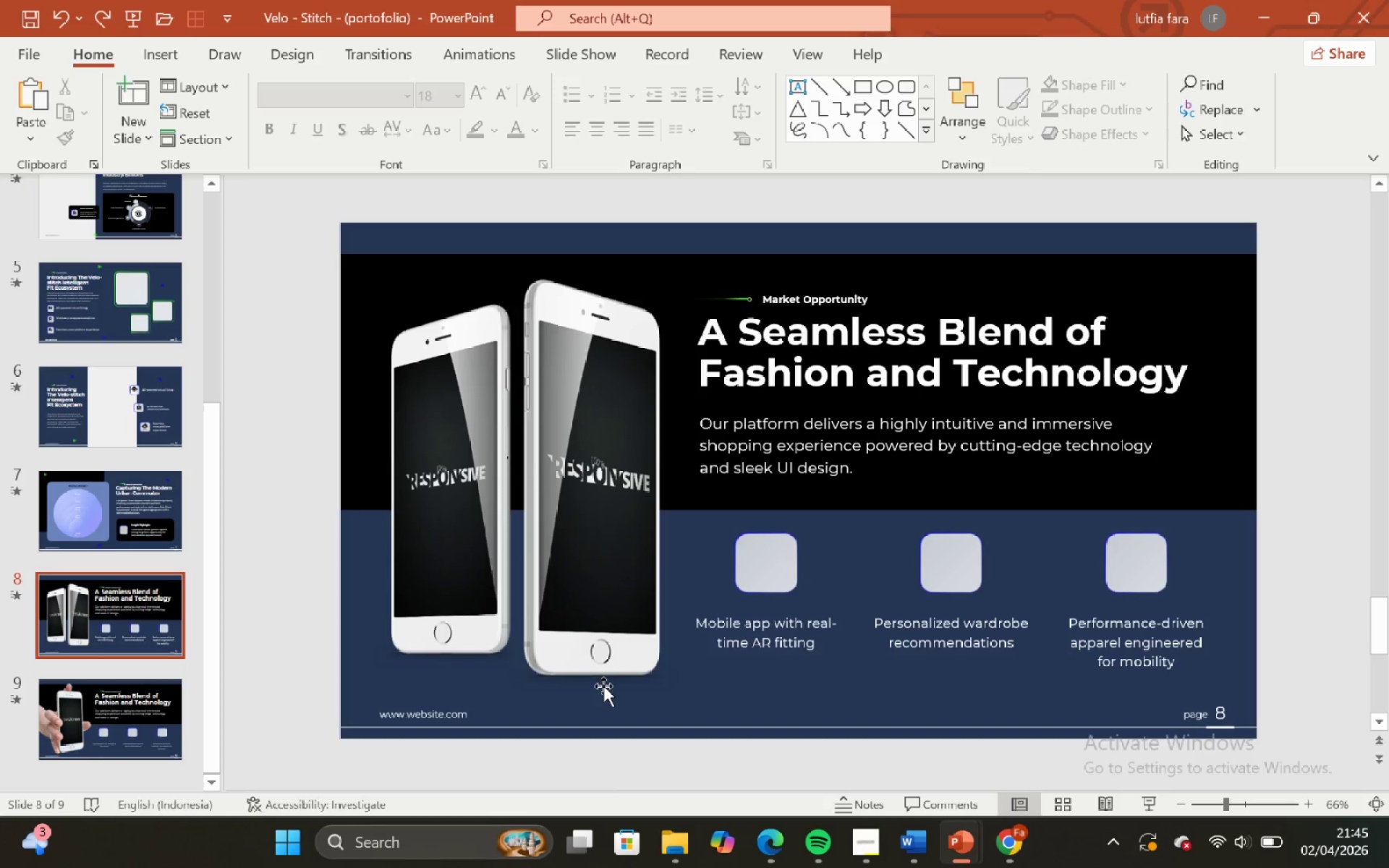 
double_click([596, 668])
 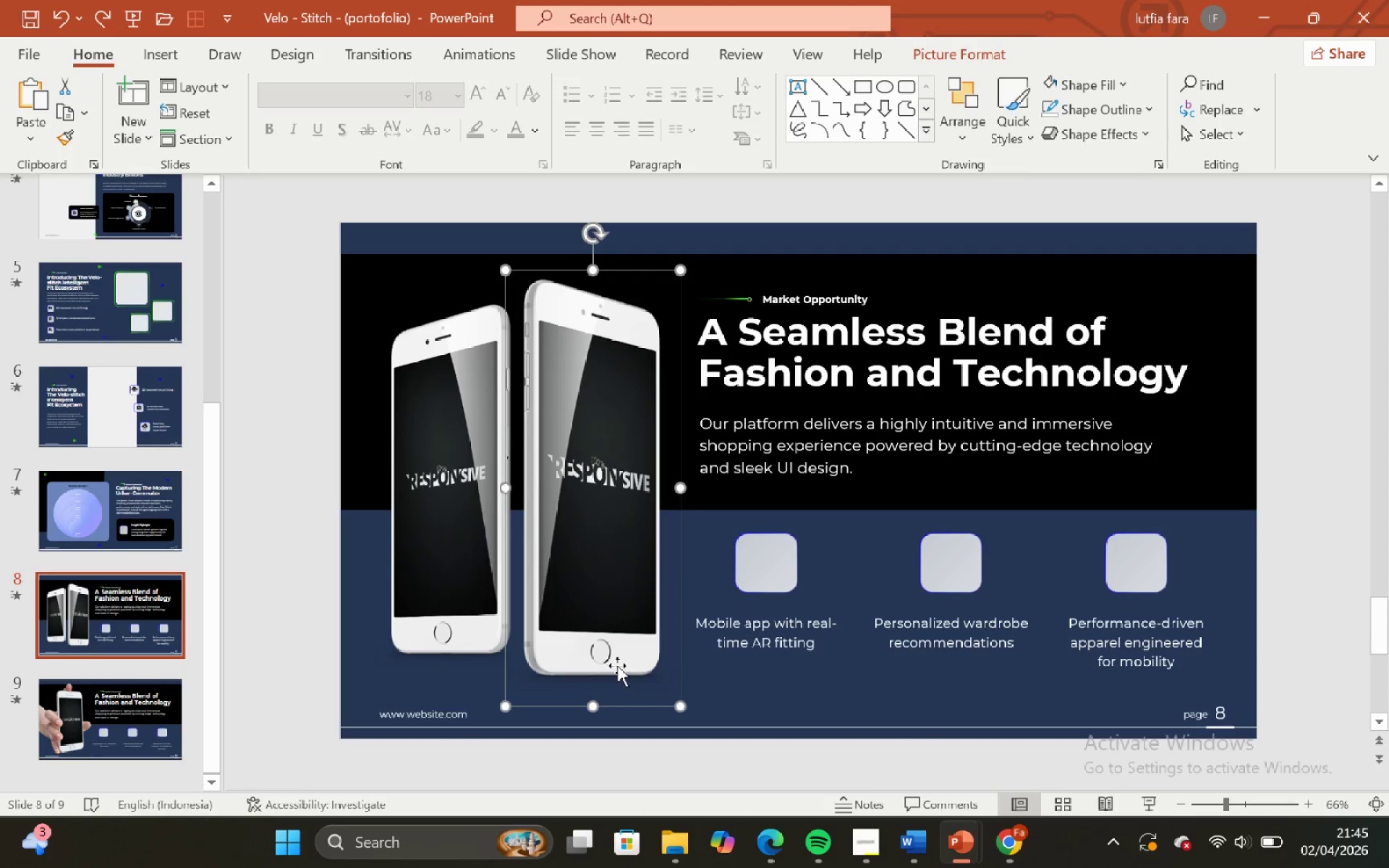 
left_click_drag(start_coordinate=[615, 664], to_coordinate=[621, 663])
 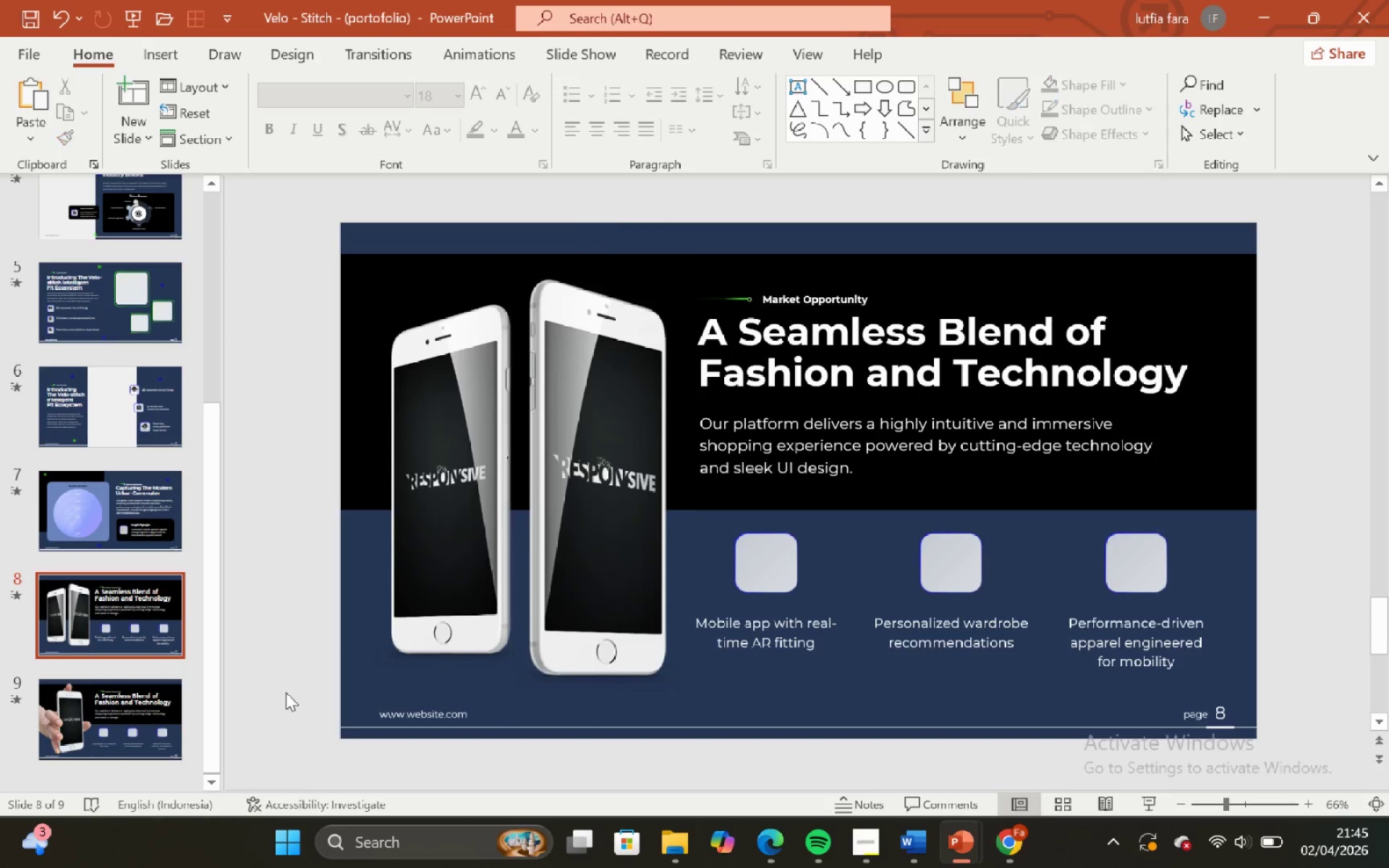 